 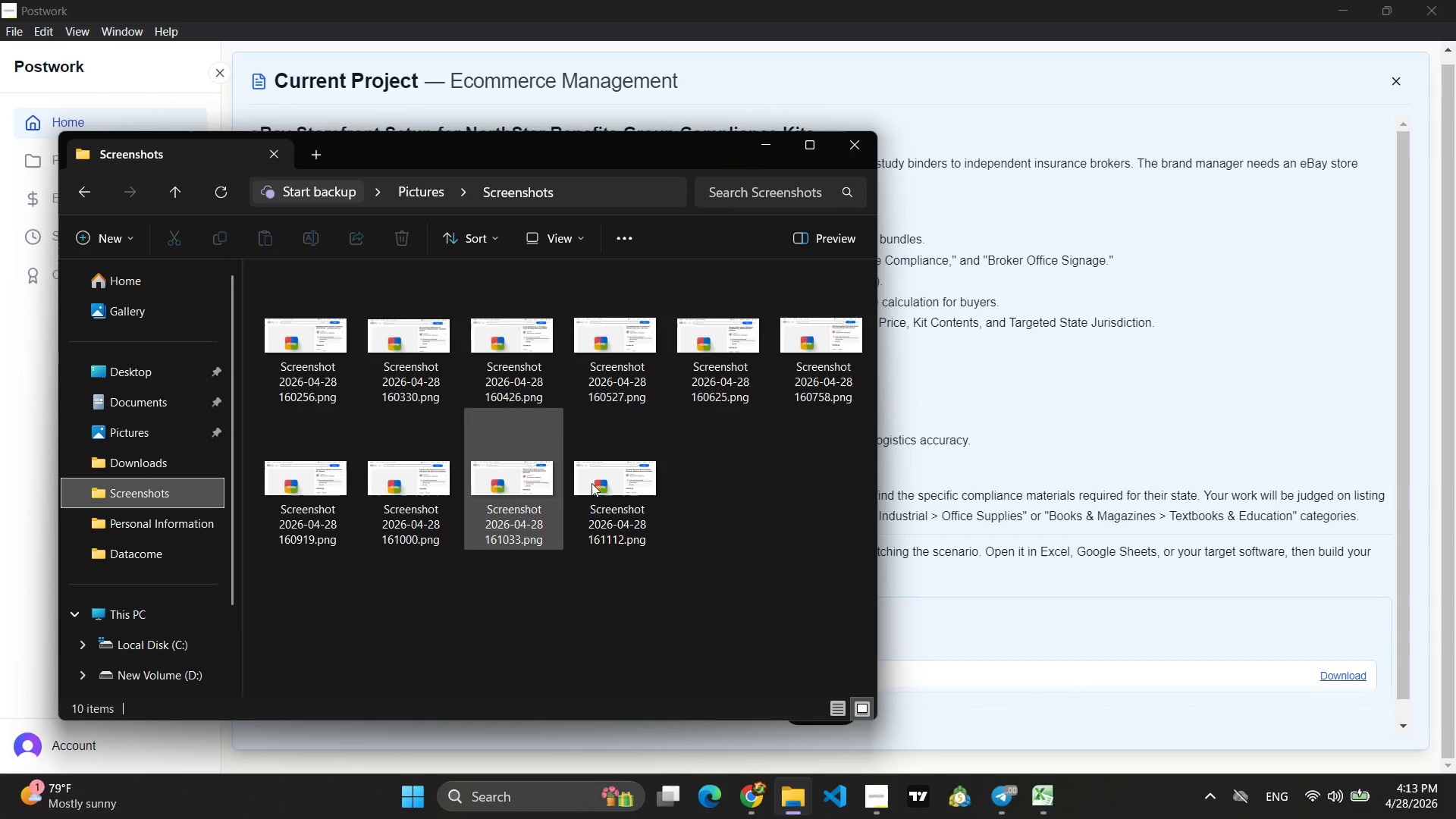 
double_click([291, 340])
 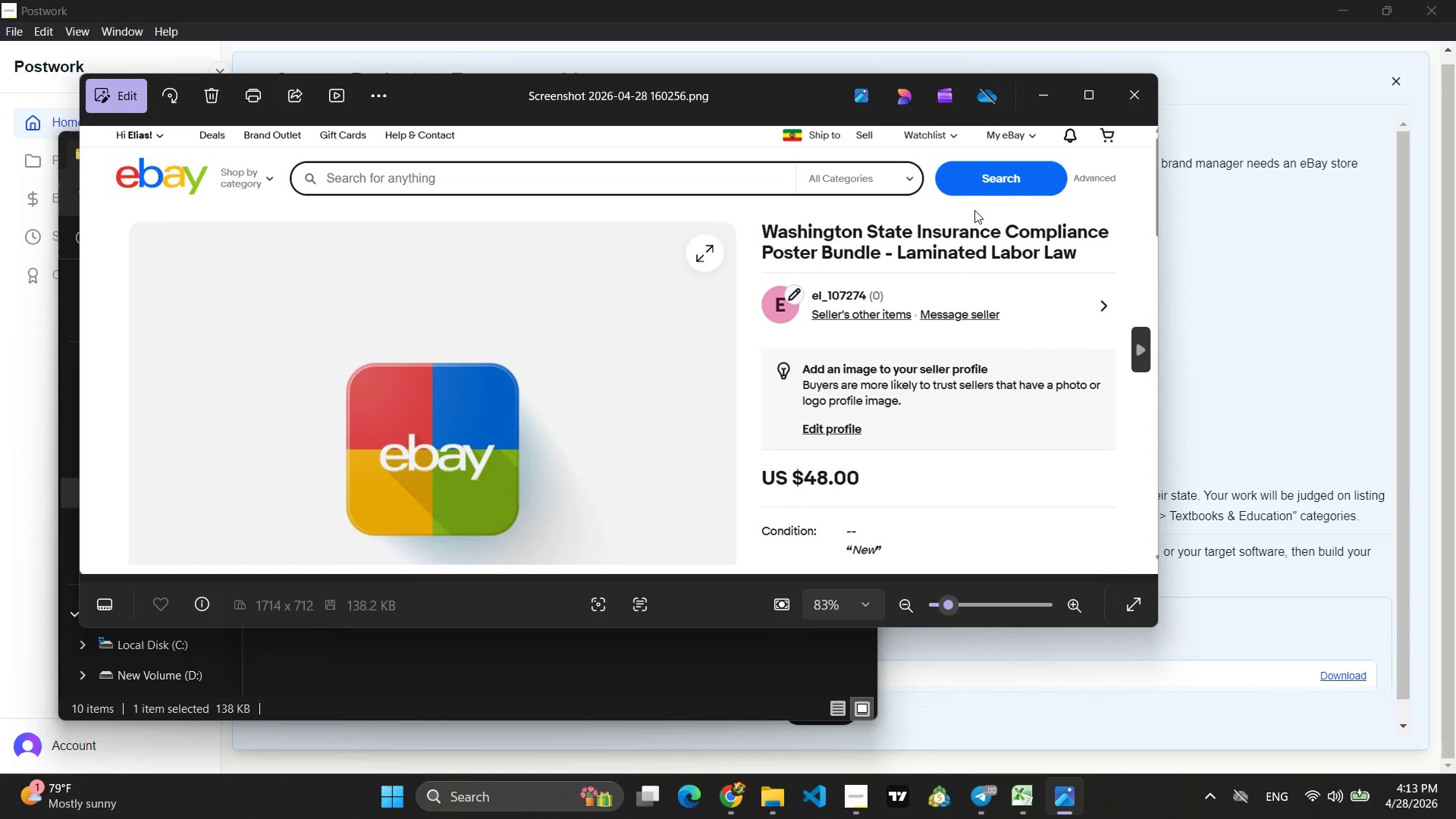 
left_click([1118, 99])
 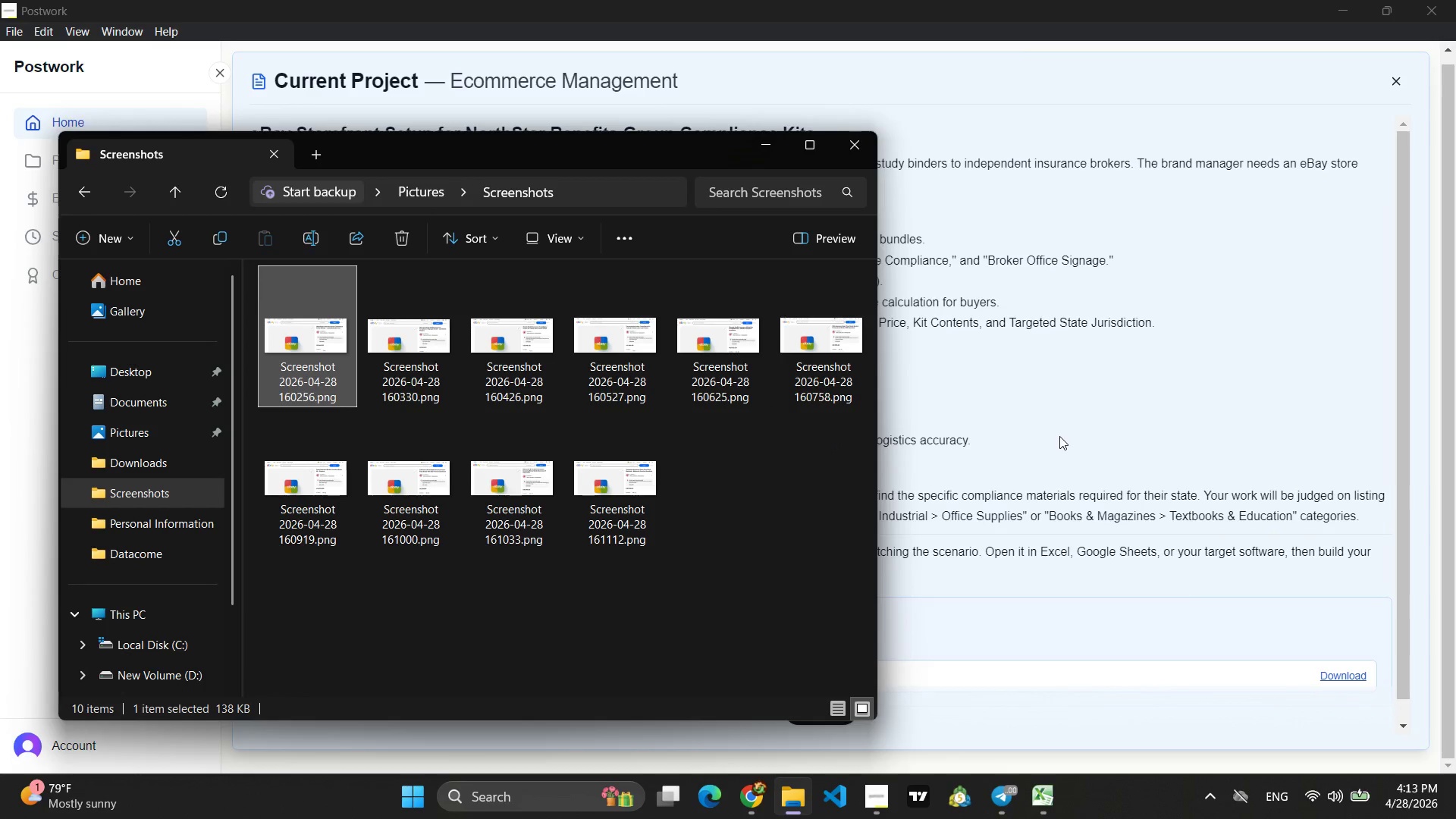 
left_click([1049, 413])
 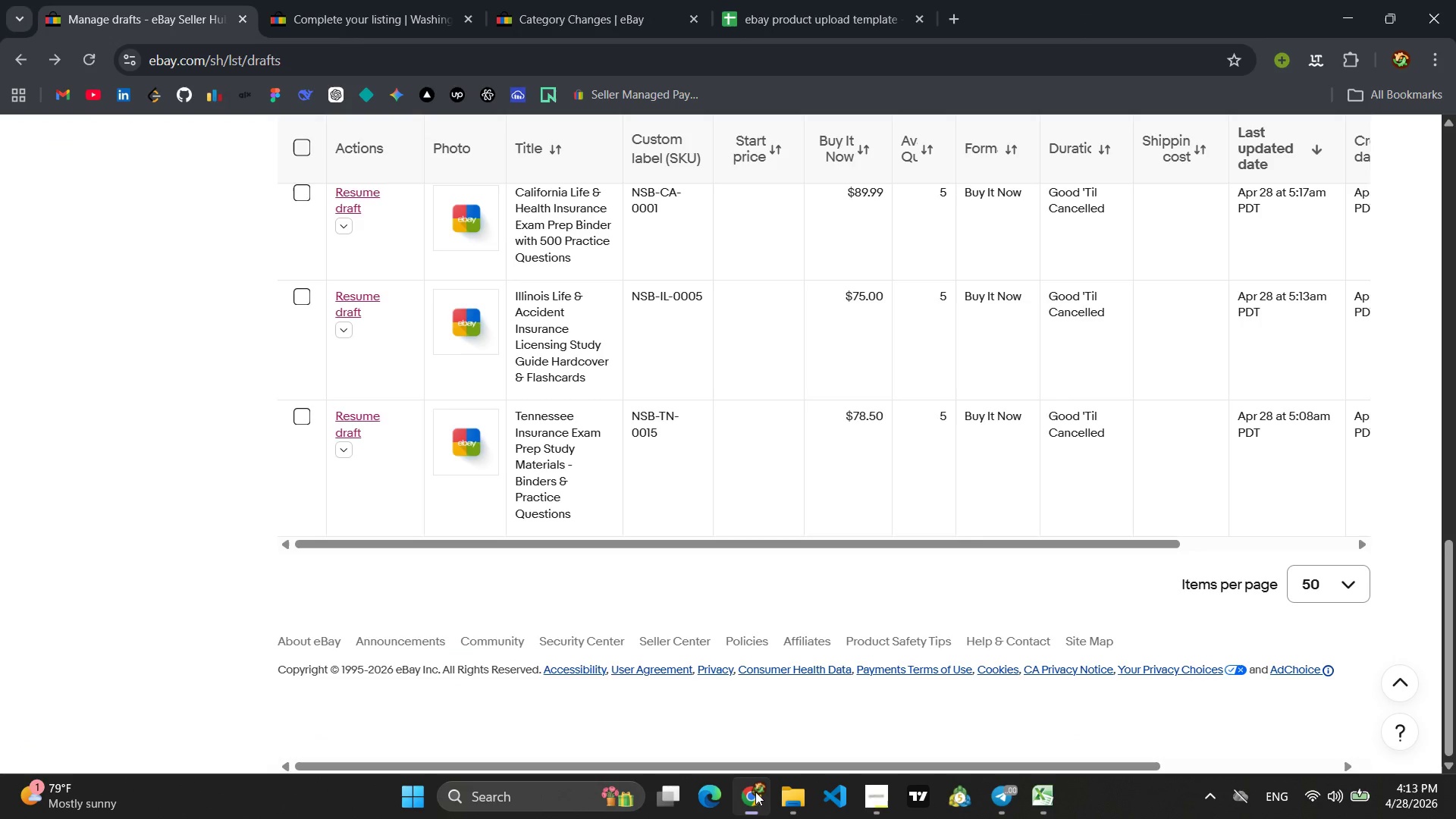 
scroll: coordinate [644, 356], scroll_direction: up, amount: 12.0
 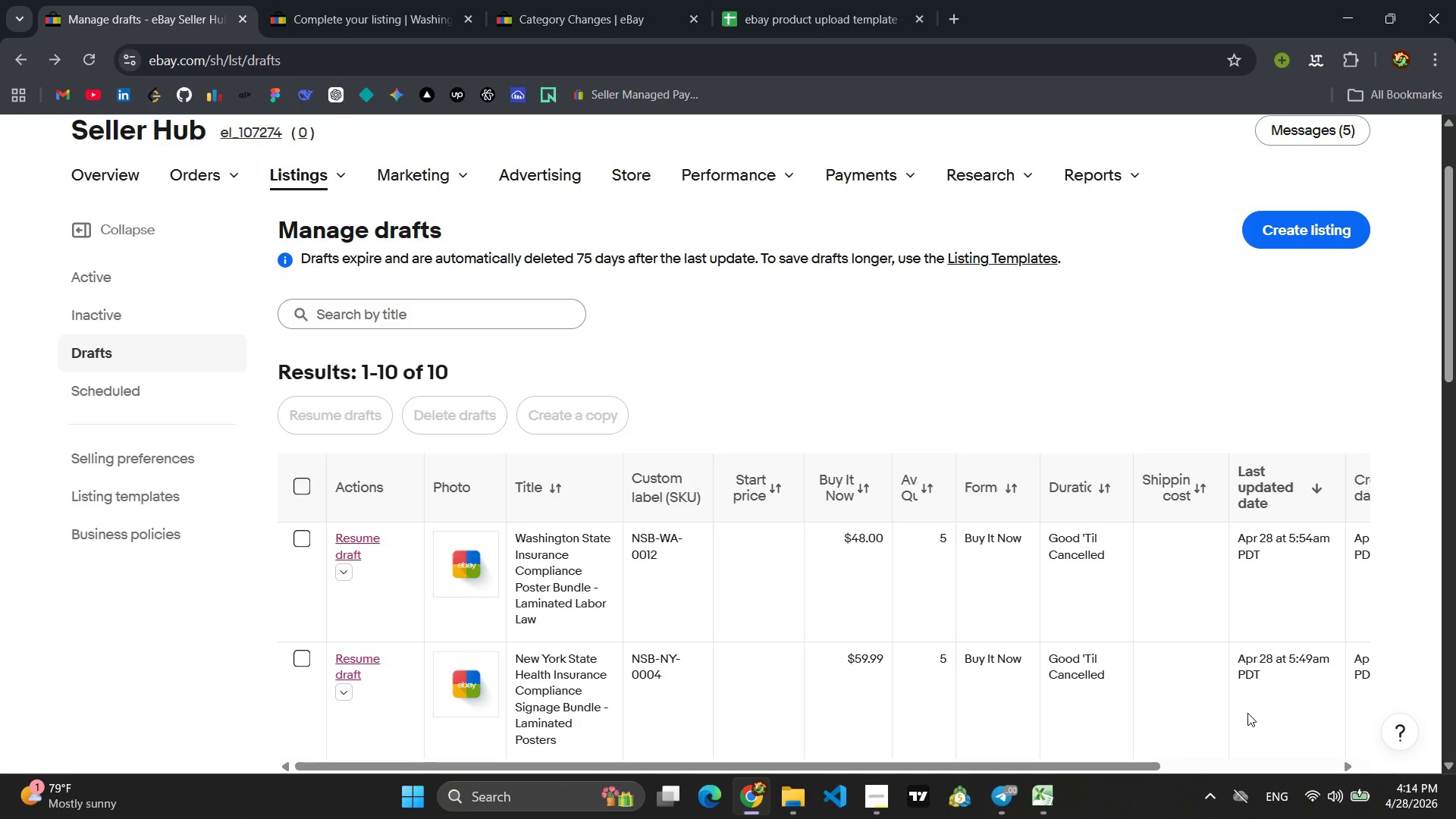 
wait(77.22)
 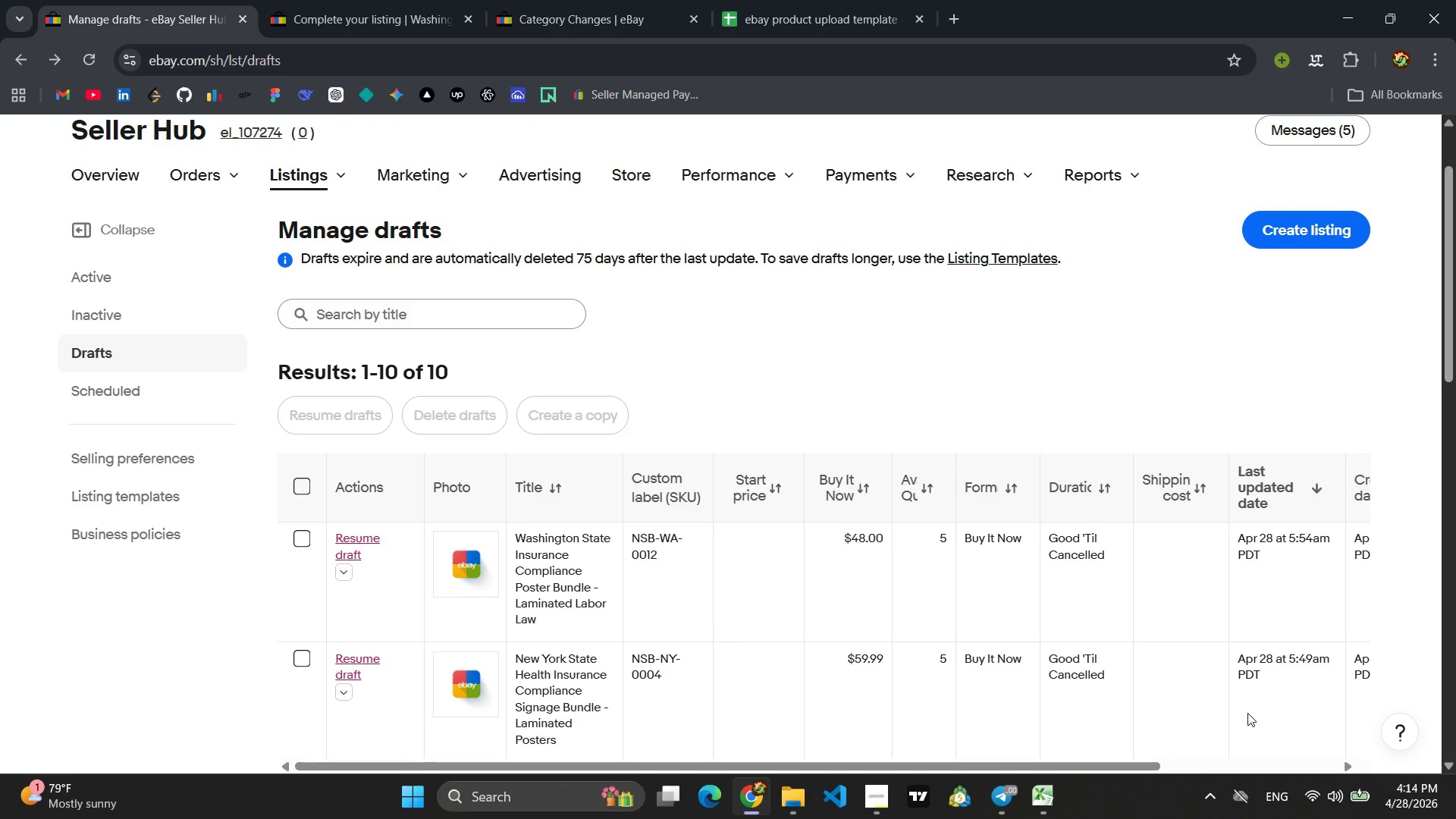 
scroll: coordinate [707, 586], scroll_direction: down, amount: 13.0
 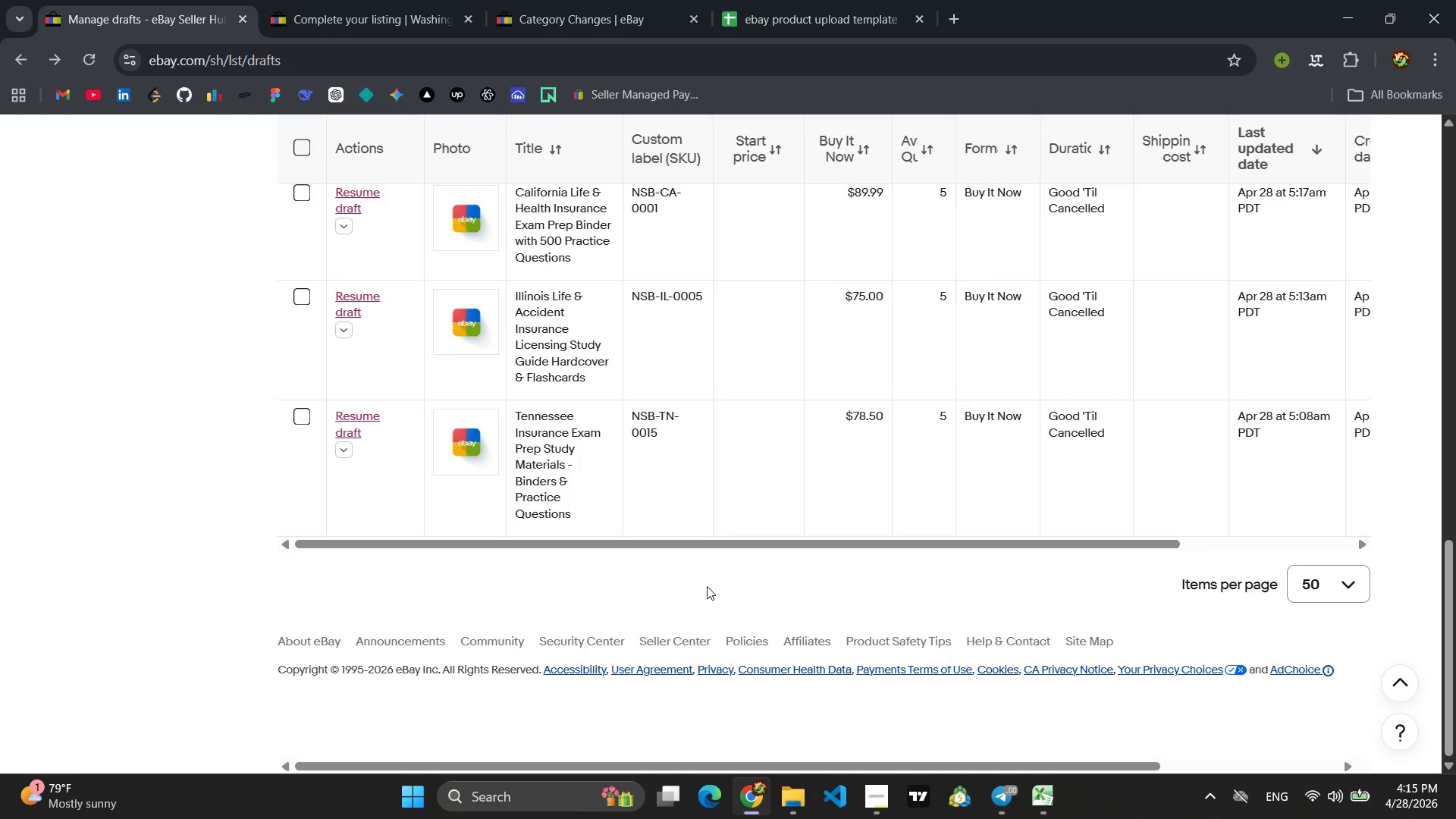 
wait(19.41)
 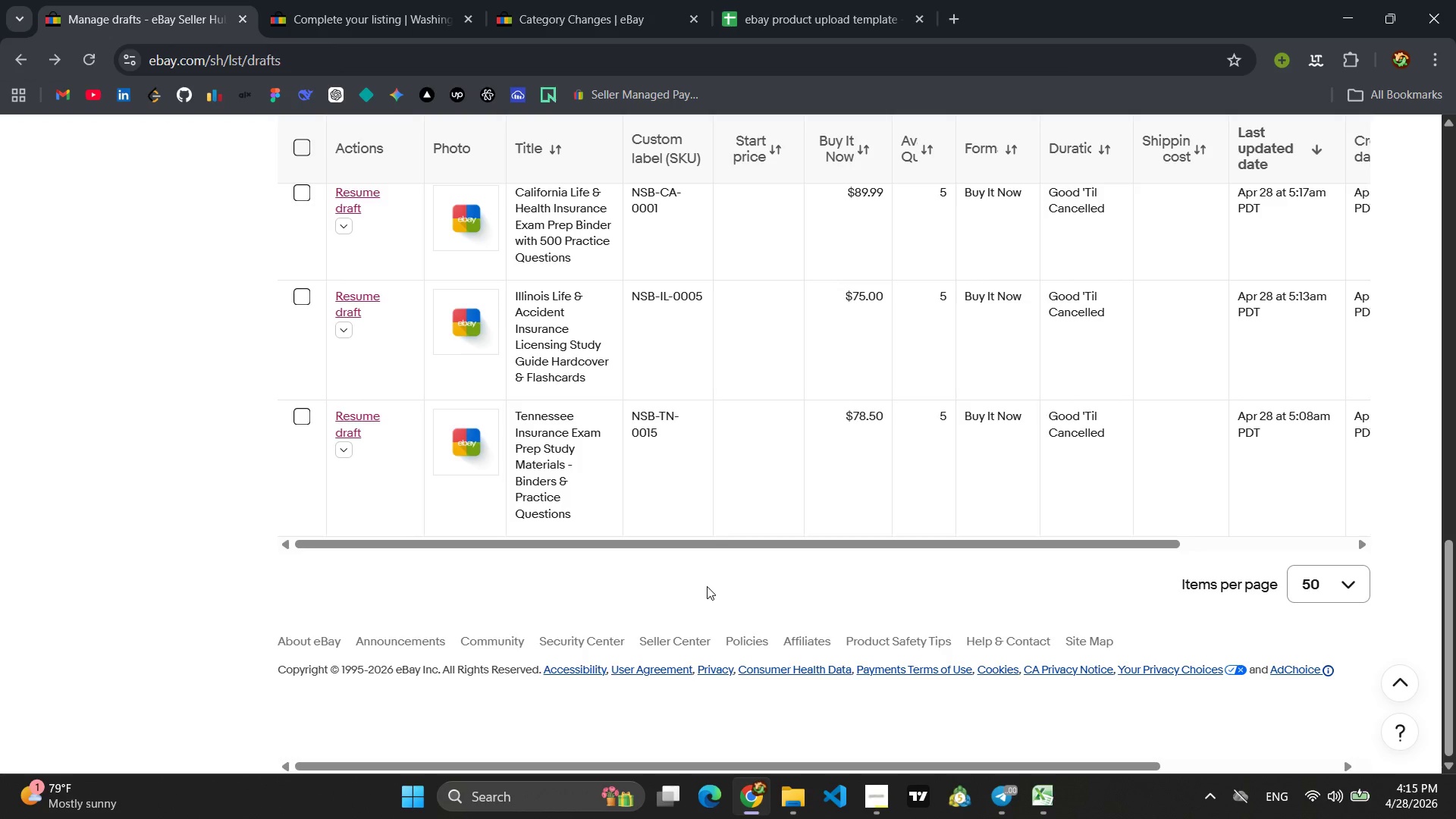 
scroll: coordinate [693, 647], scroll_direction: up, amount: 2.0
 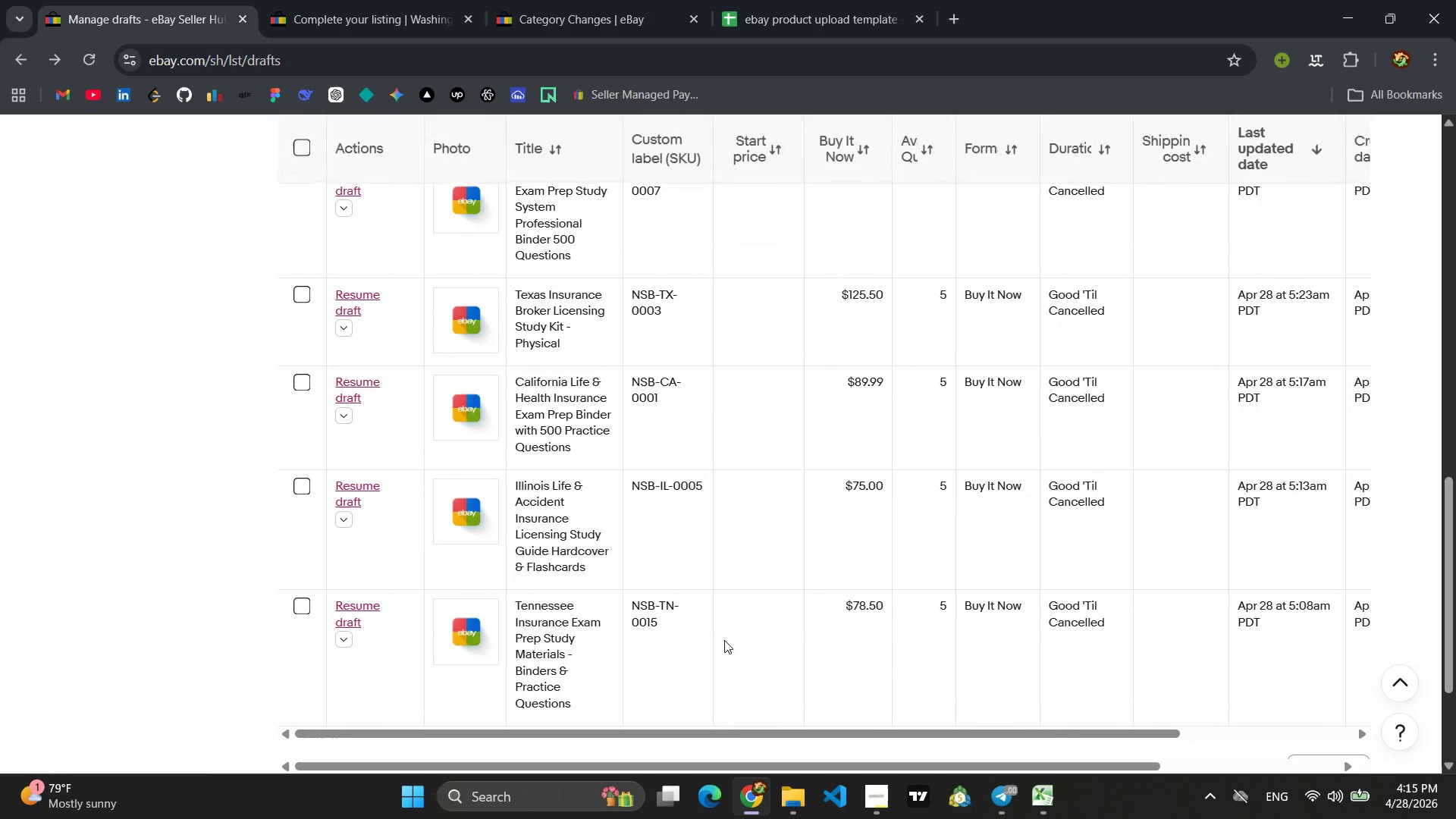 
scroll: coordinate [724, 640], scroll_direction: down, amount: 1.0
 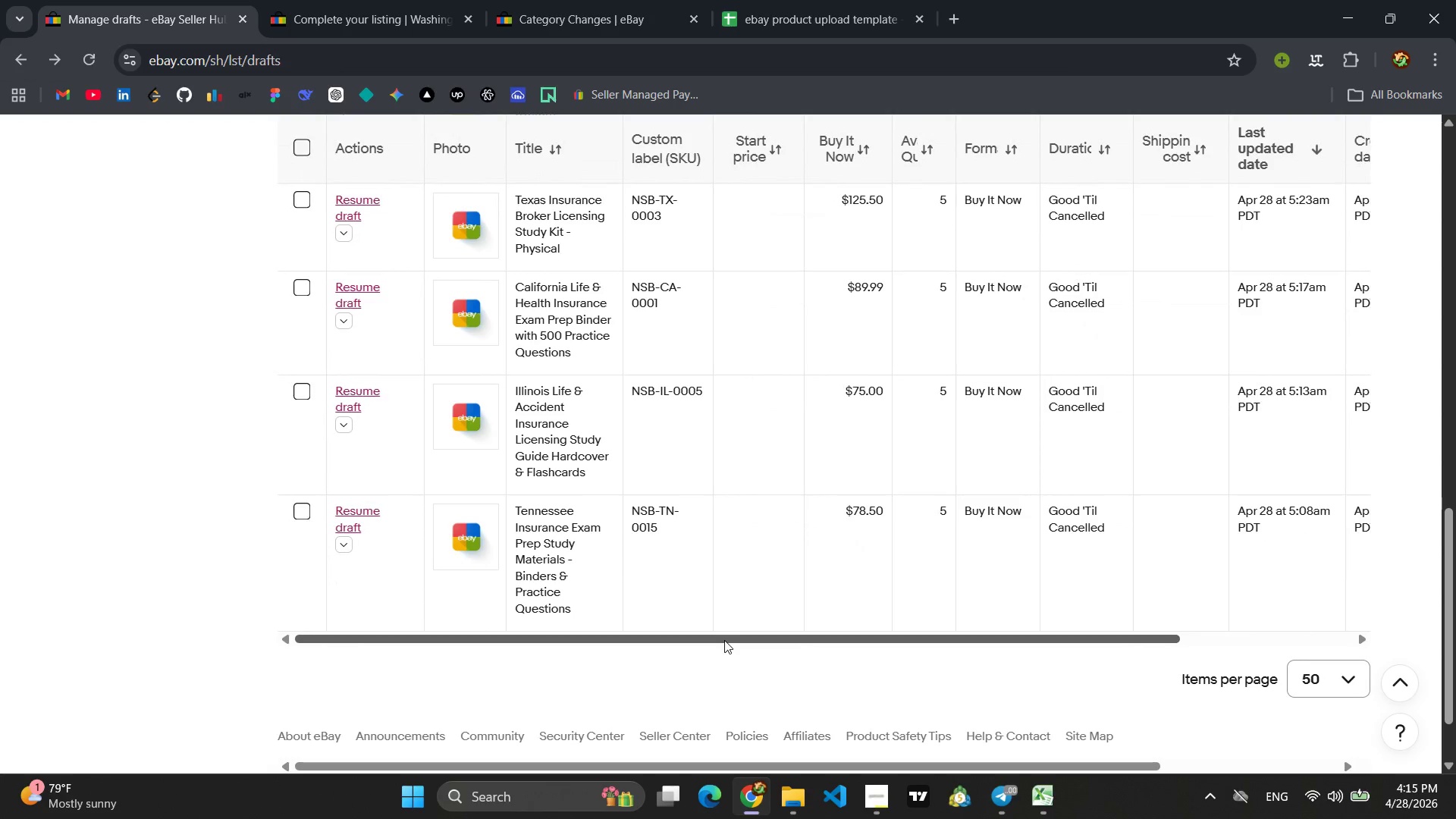 
wait(33.52)
 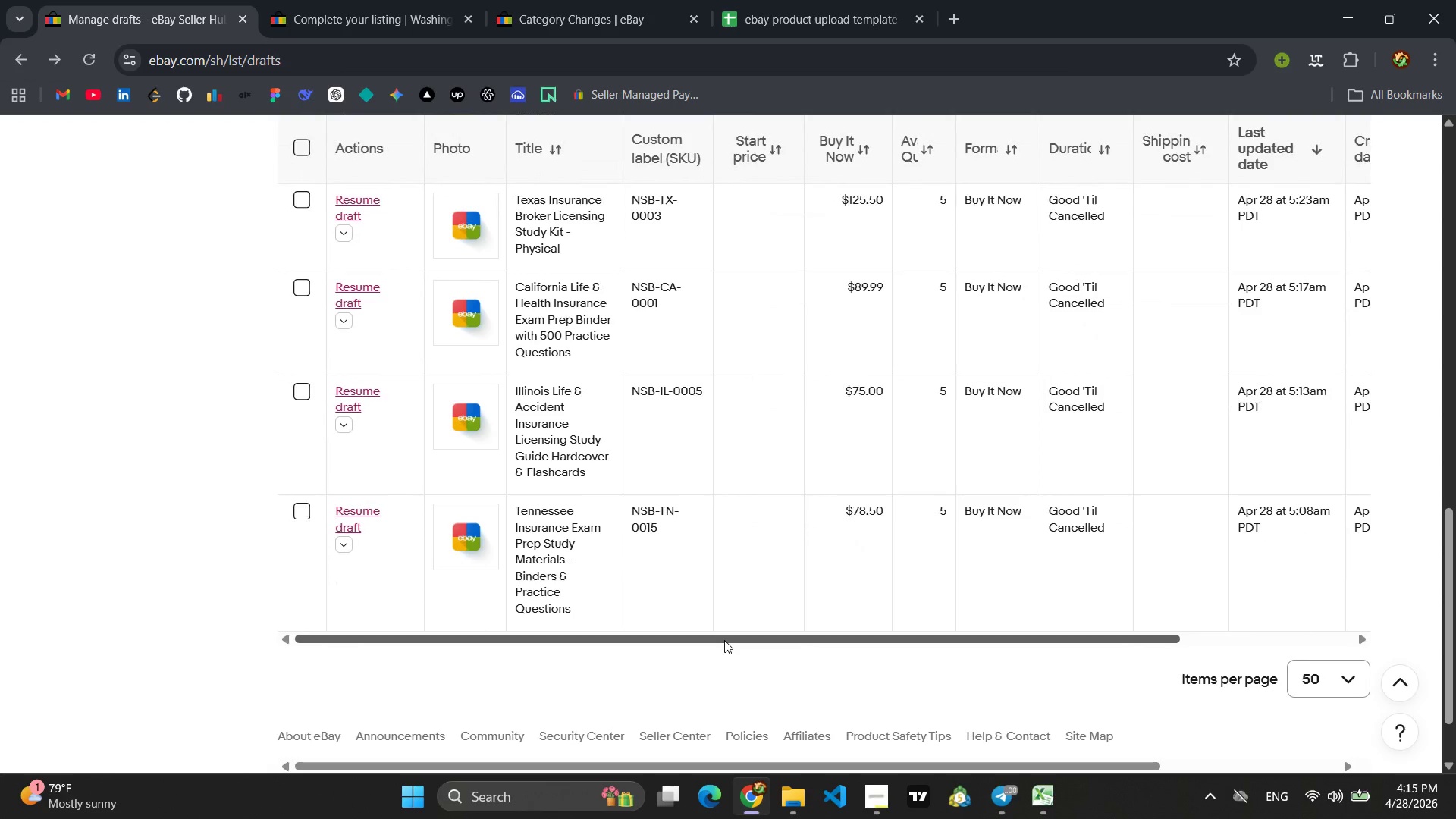 
scroll: coordinate [639, 601], scroll_direction: up, amount: 12.0
 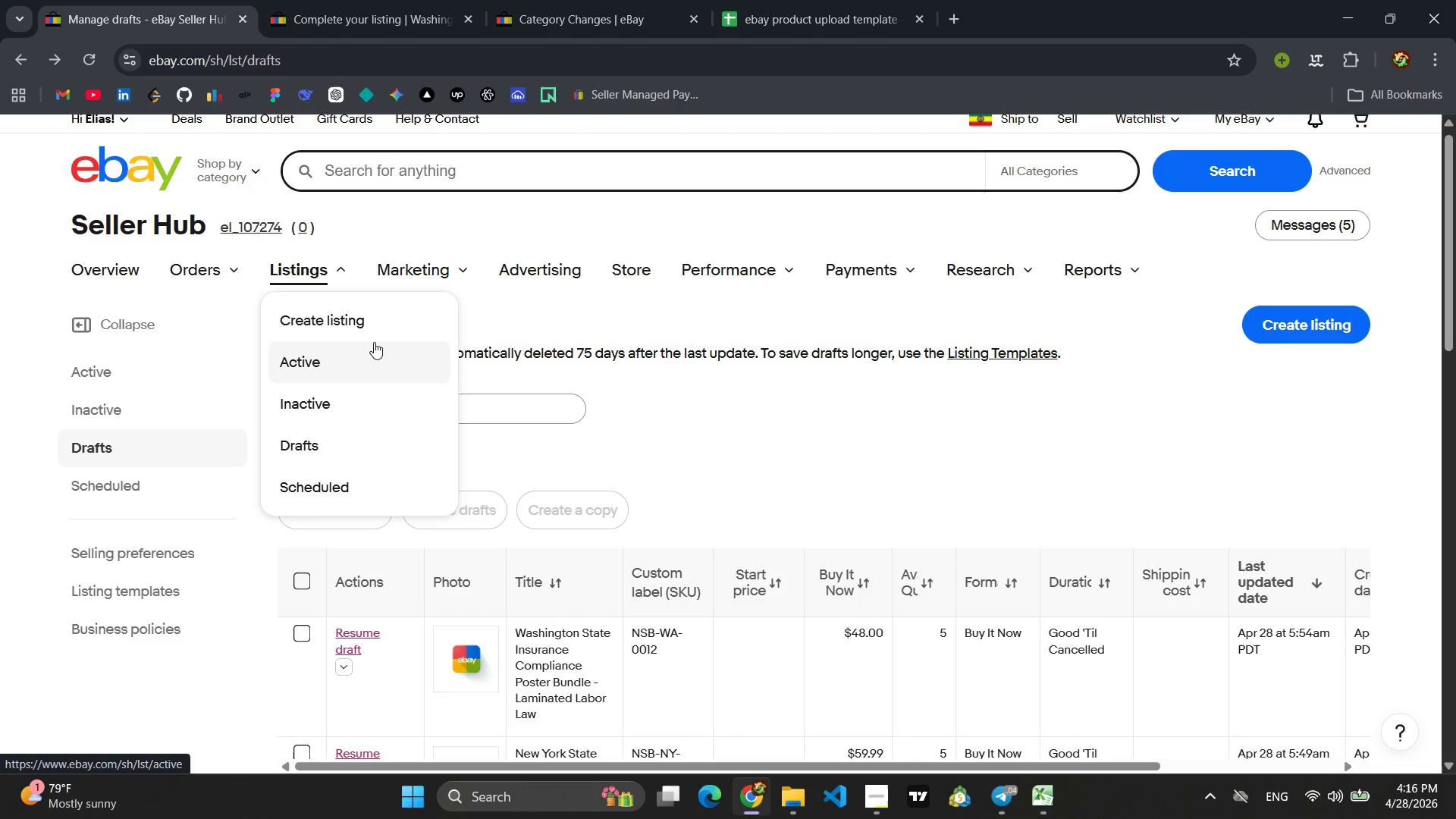 
wait(28.98)
 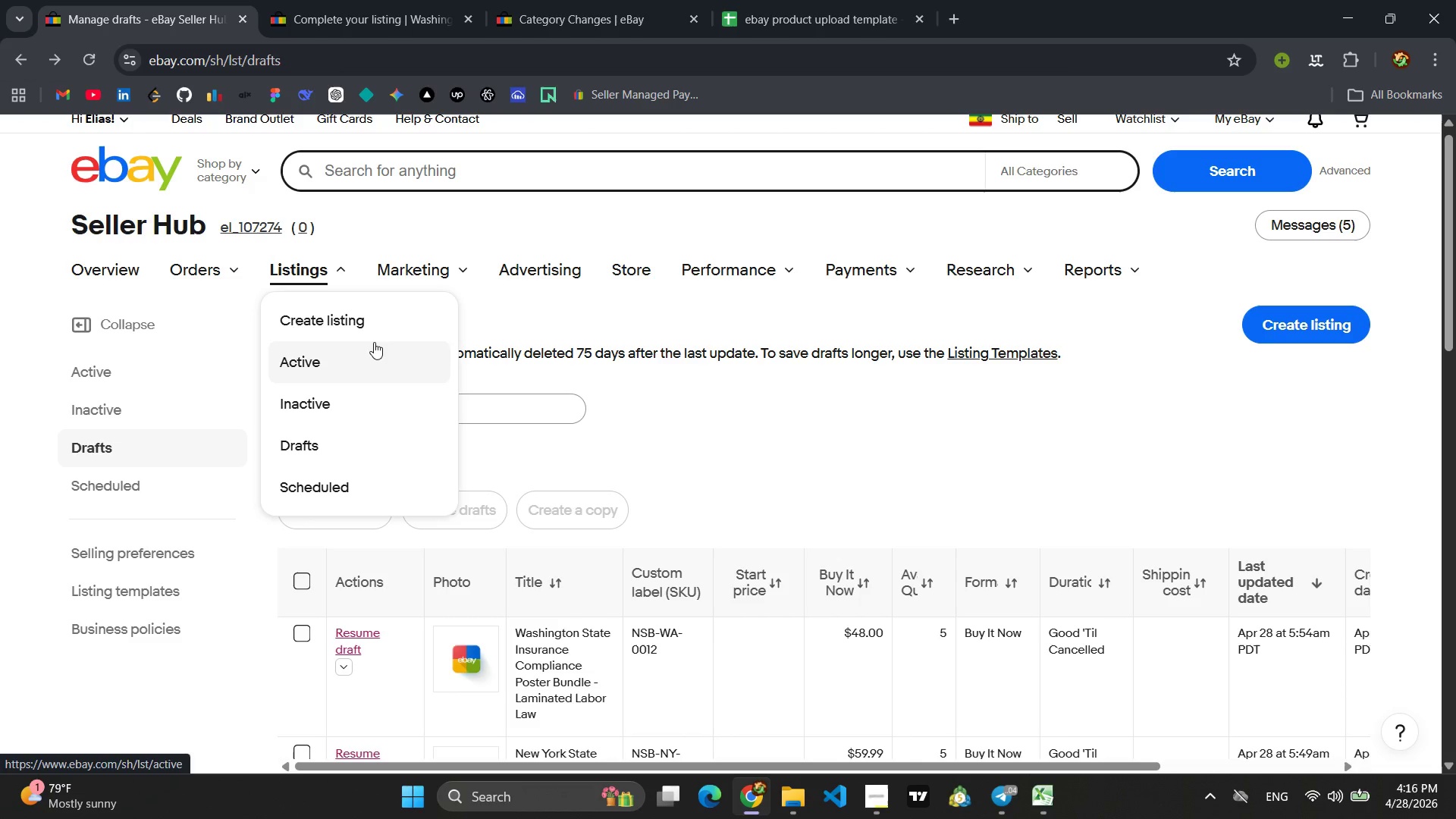 
left_click([302, 579])
 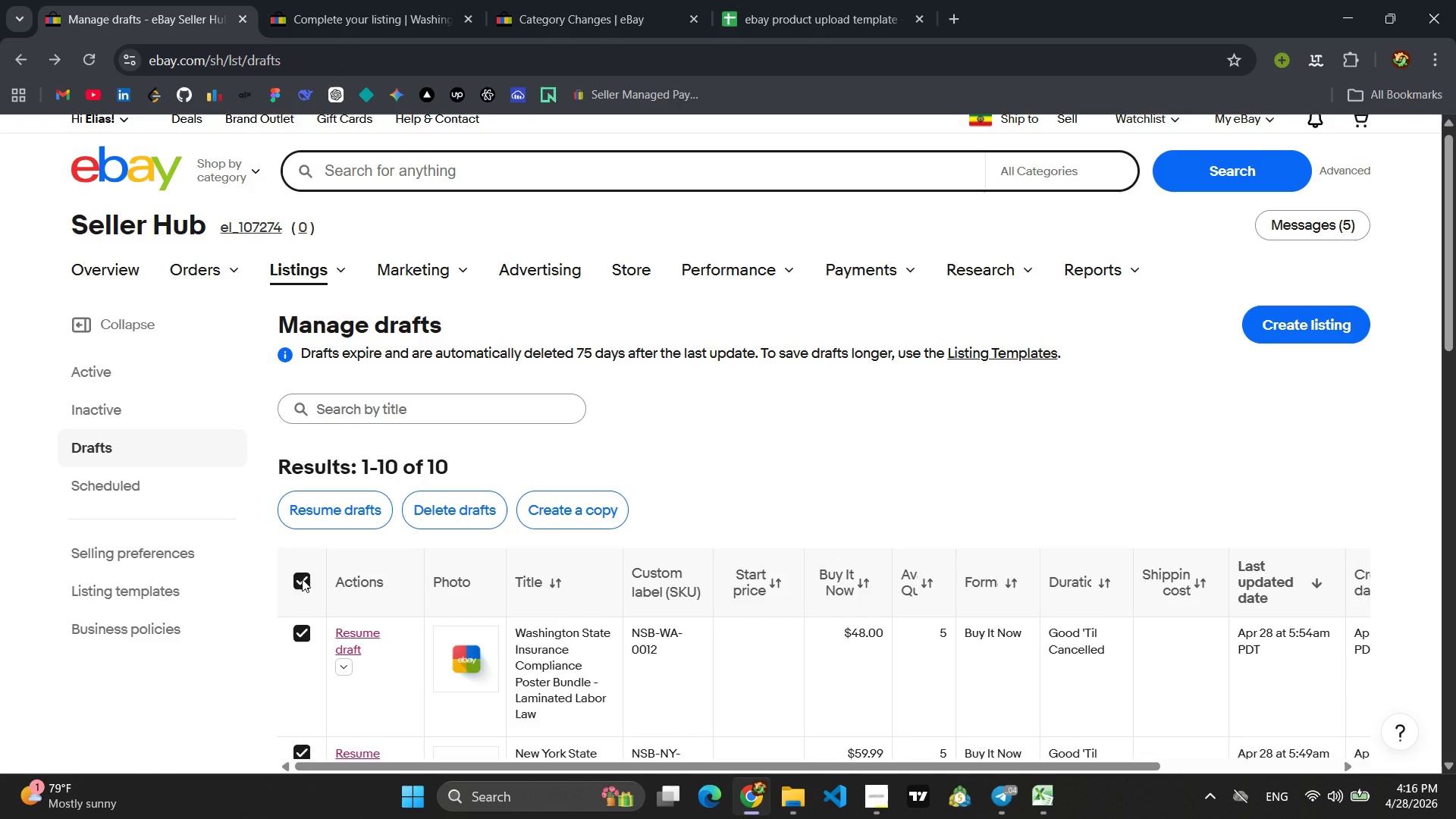 
wait(15.59)
 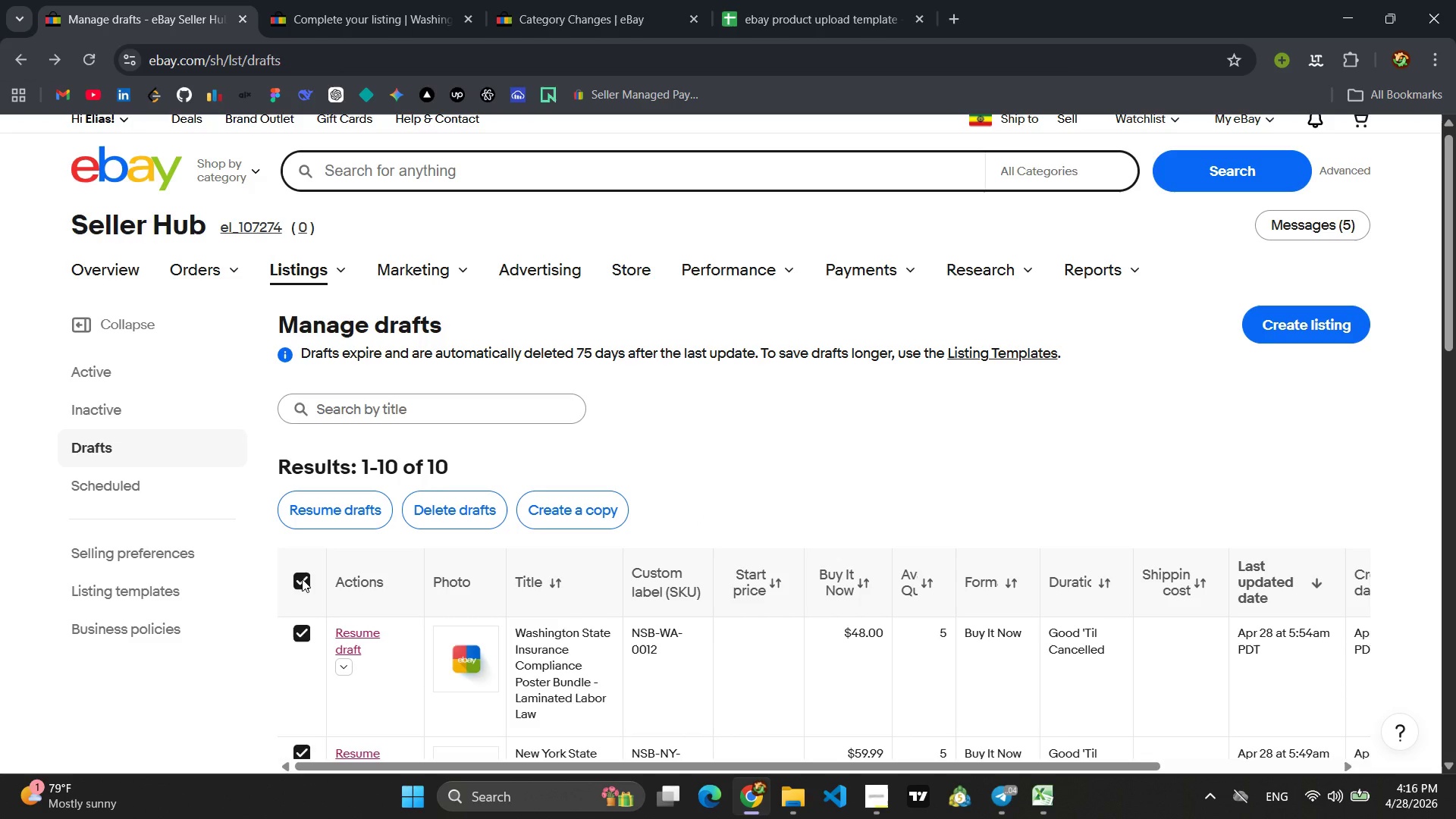 
left_click([346, 664])
 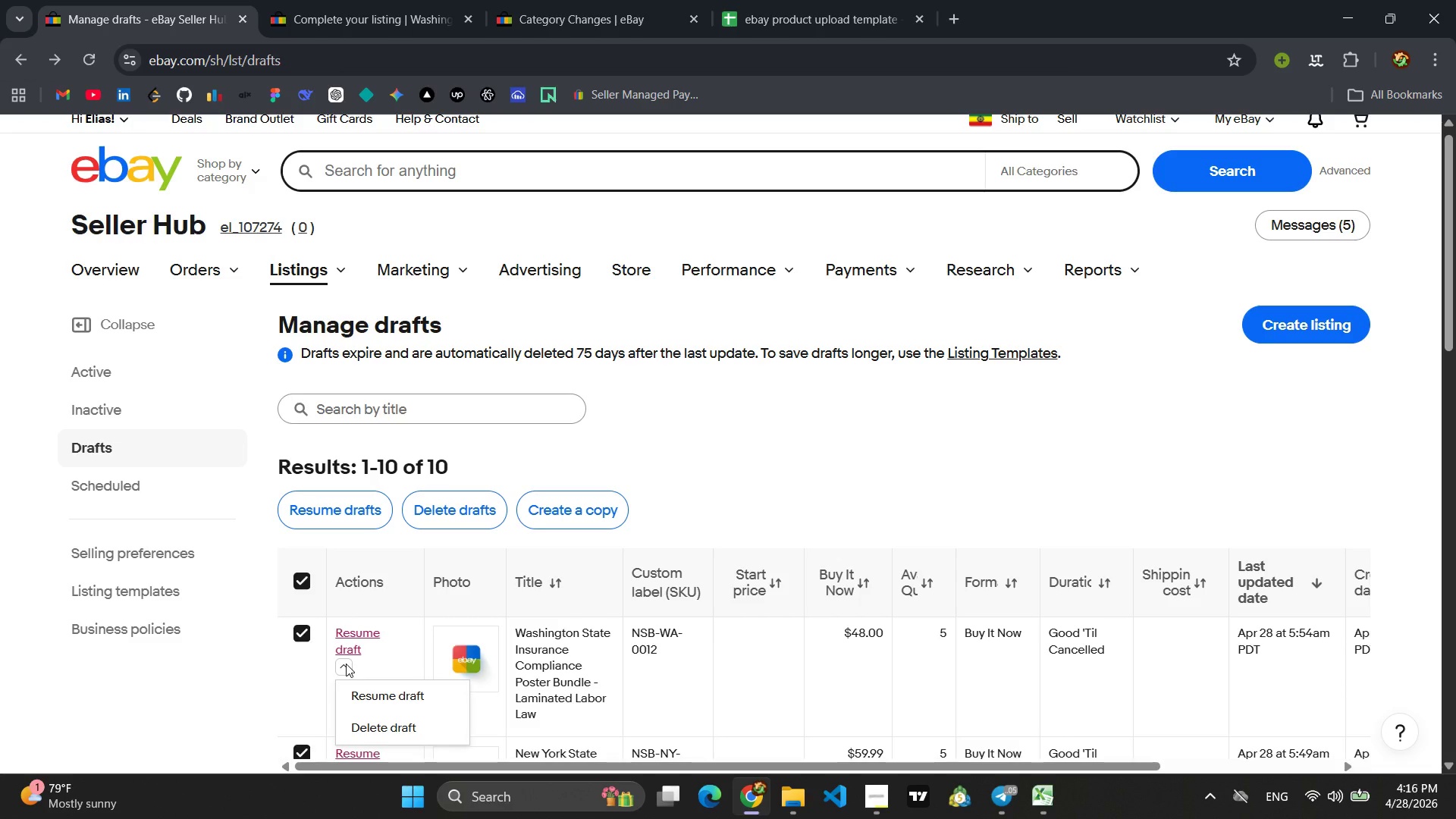 
wait(14.94)
 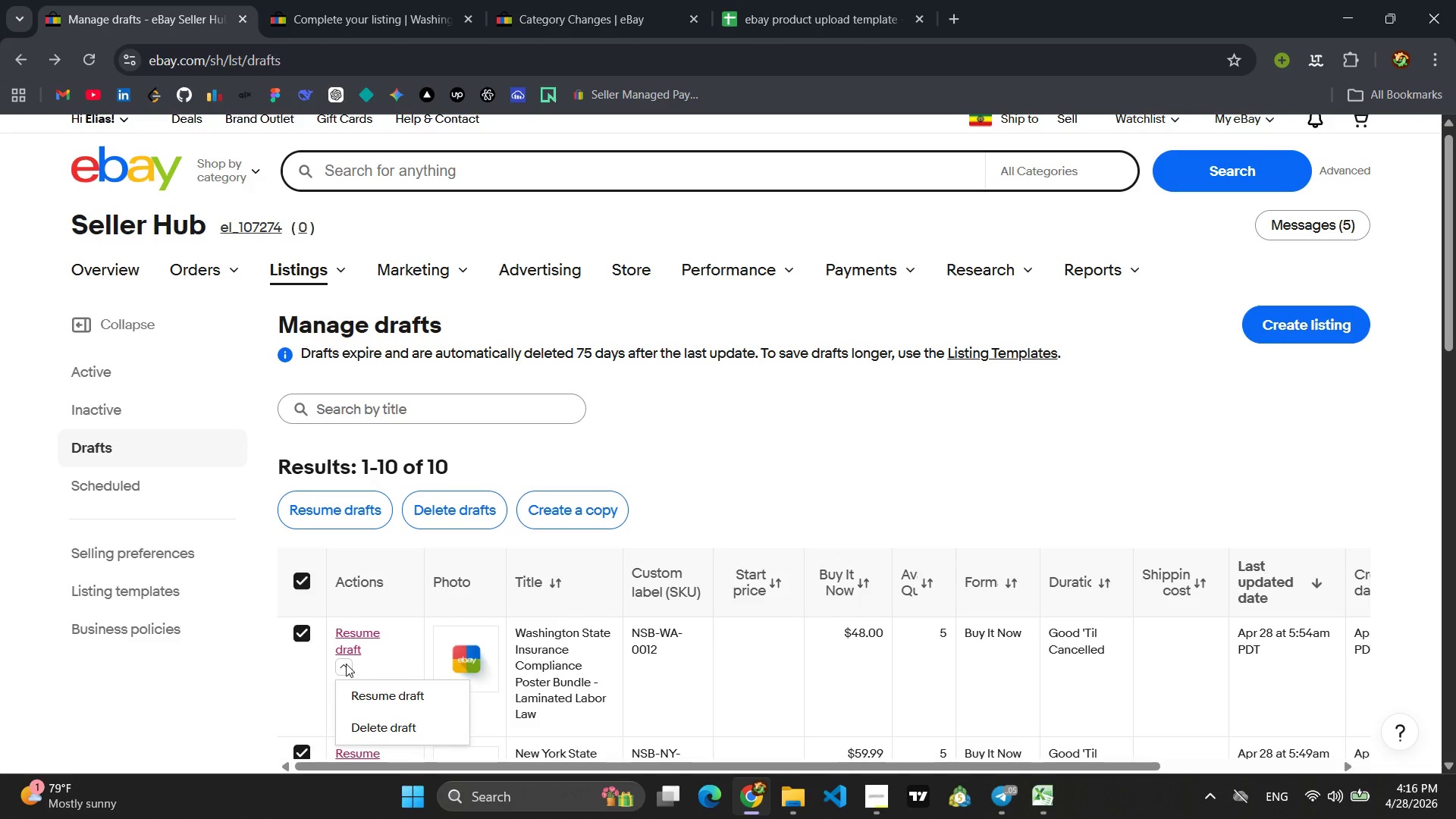 
left_click([364, 586])
 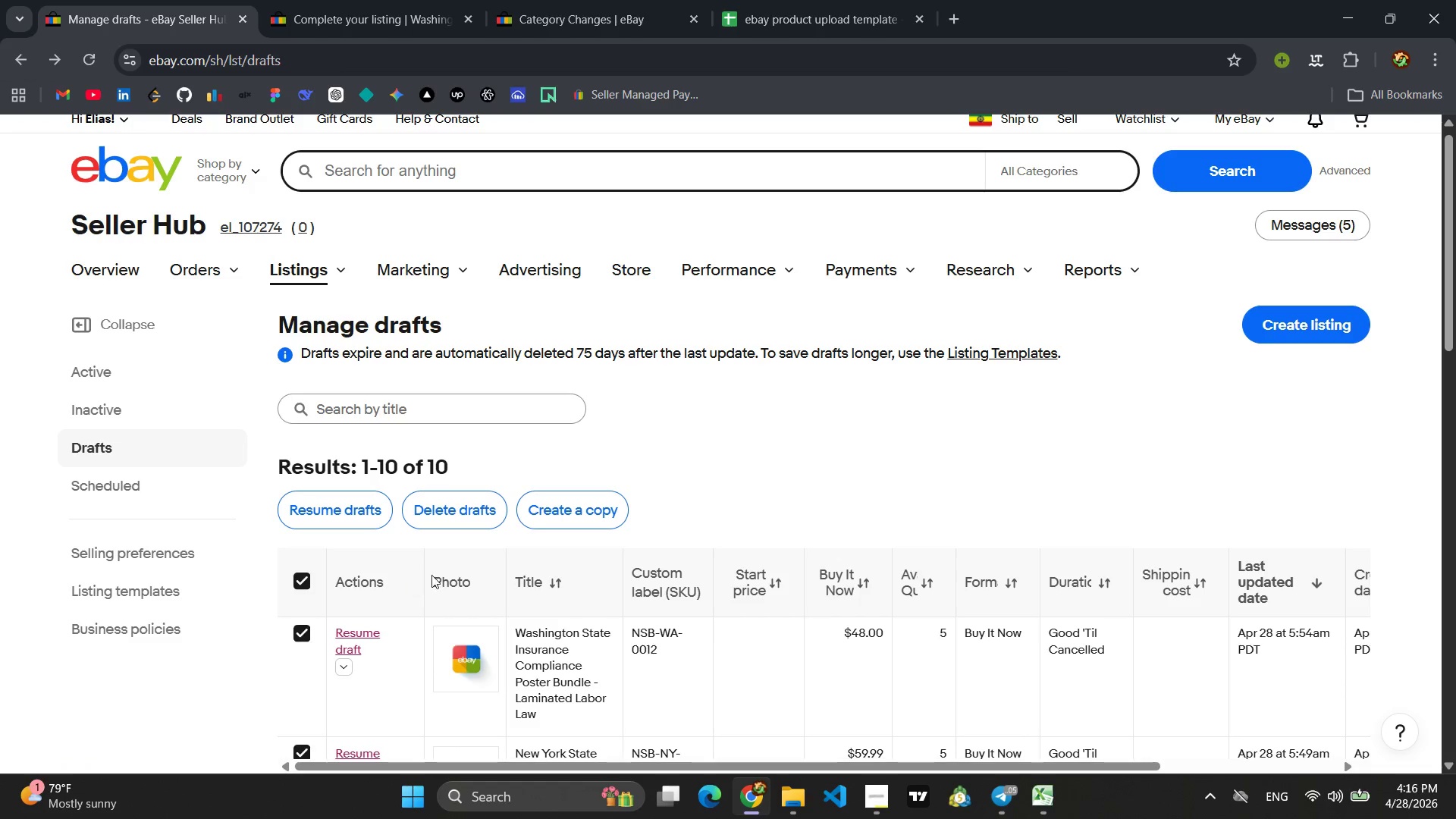 
left_click([433, 576])
 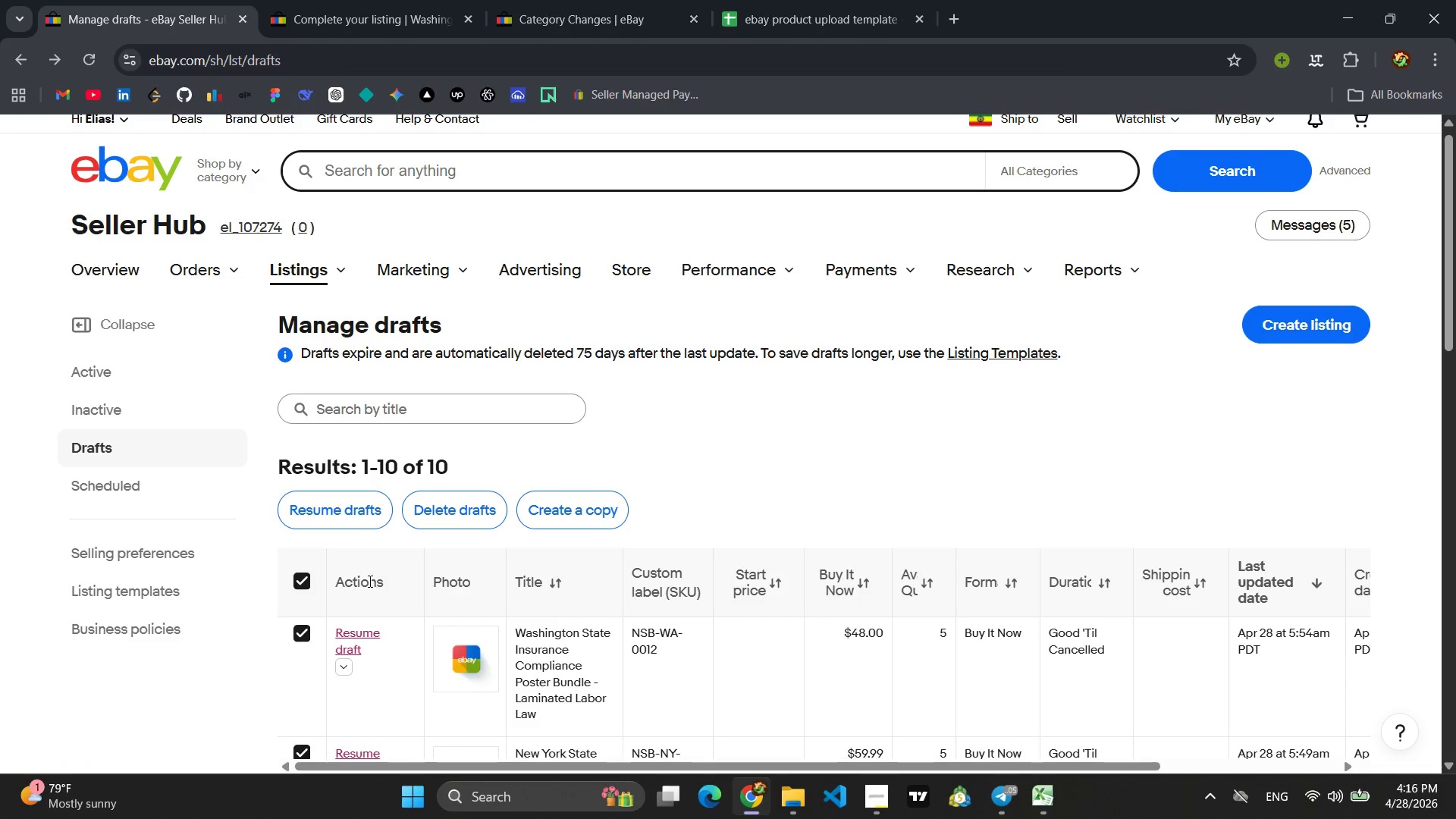 
left_click([369, 581])
 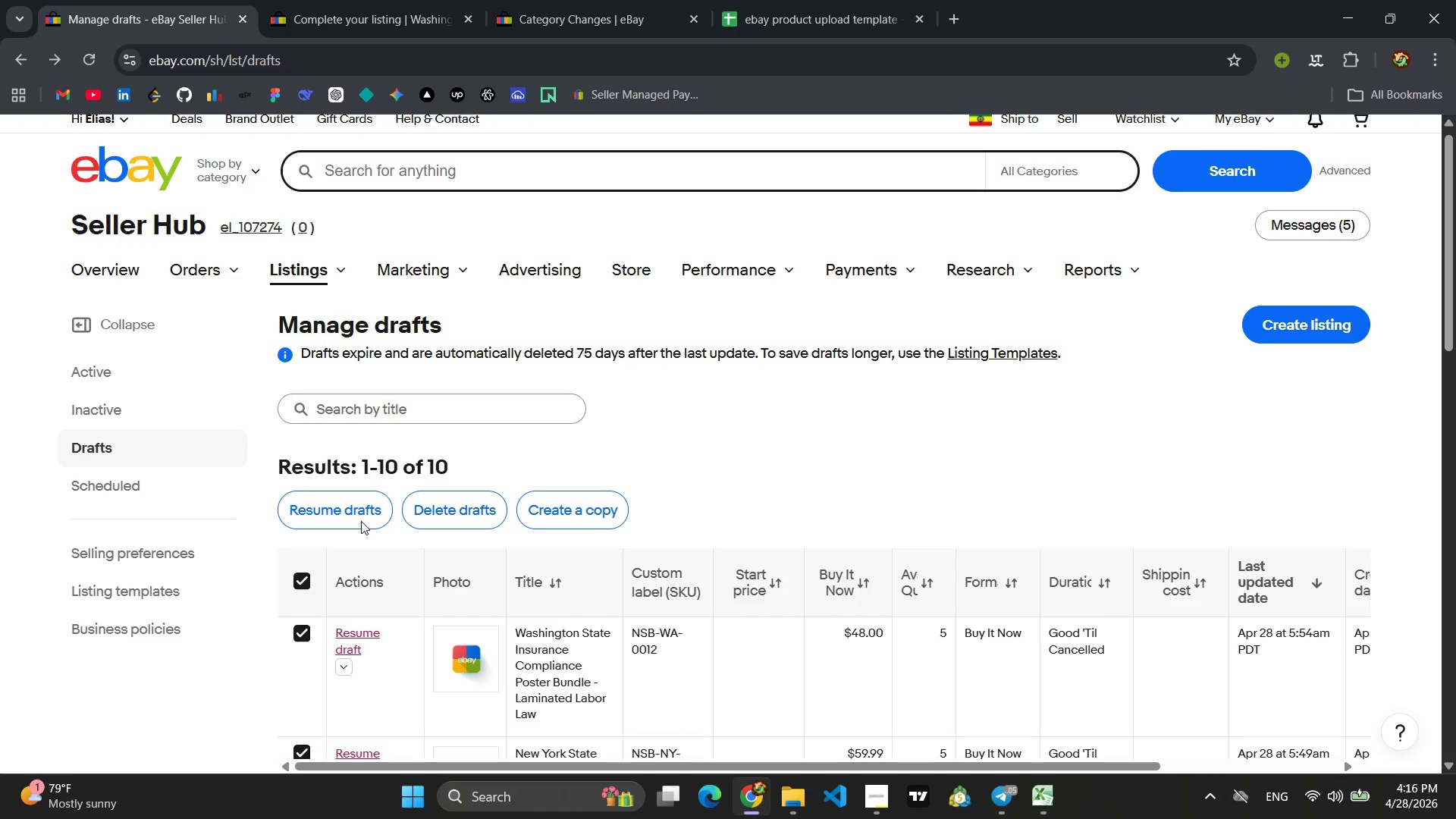 
left_click([361, 521])
 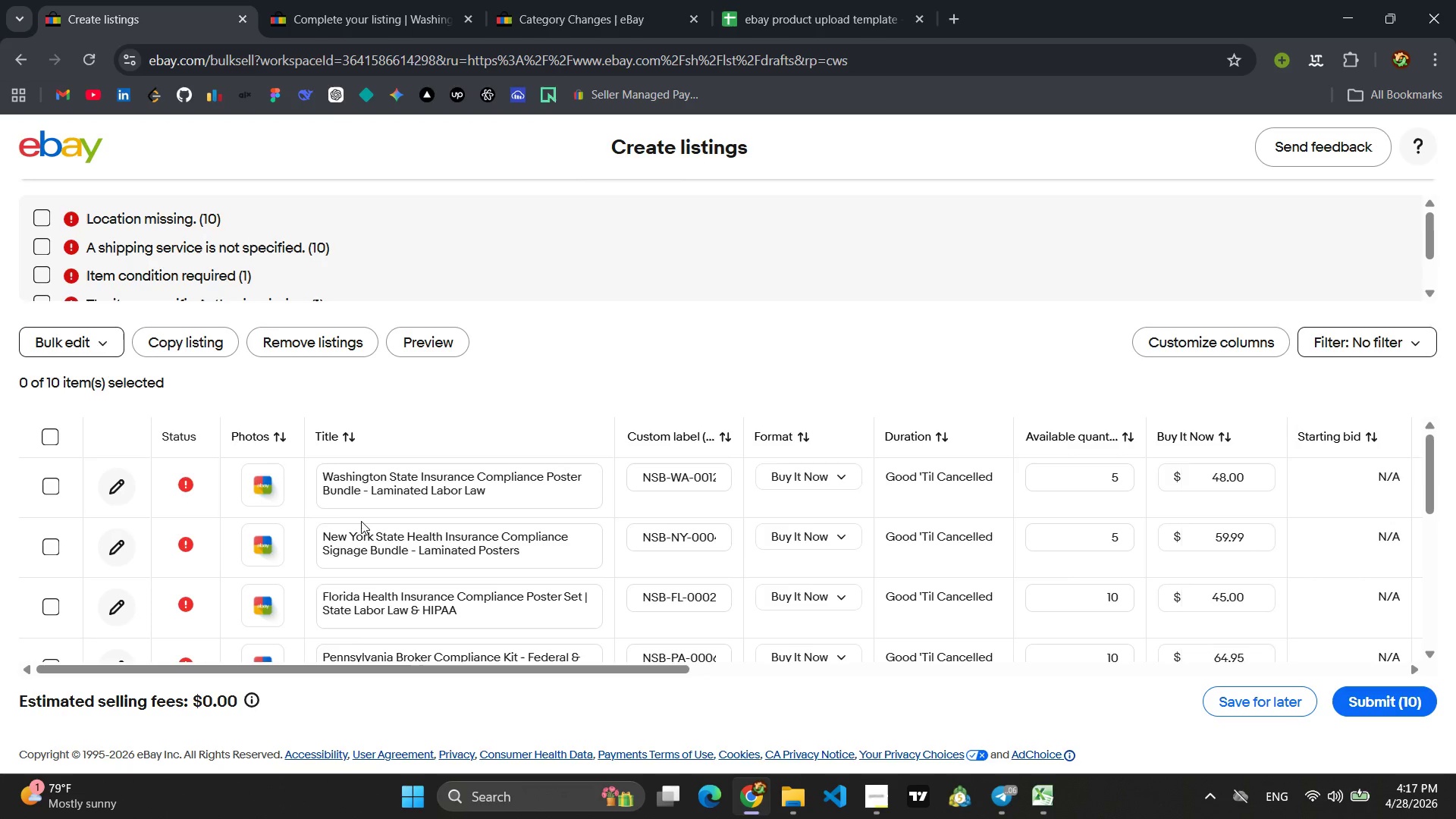 
wait(30.94)
 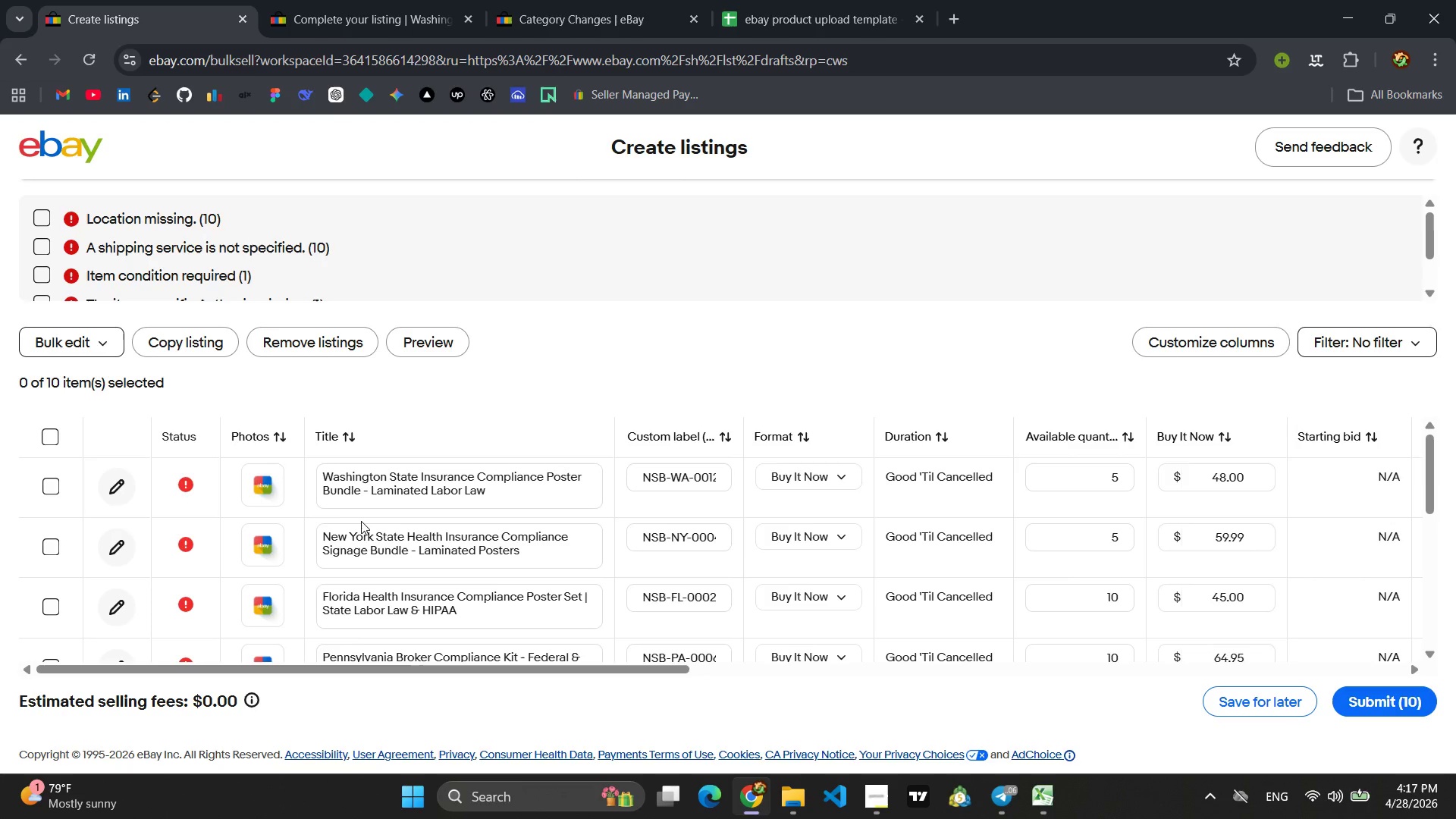 
left_click([111, 342])
 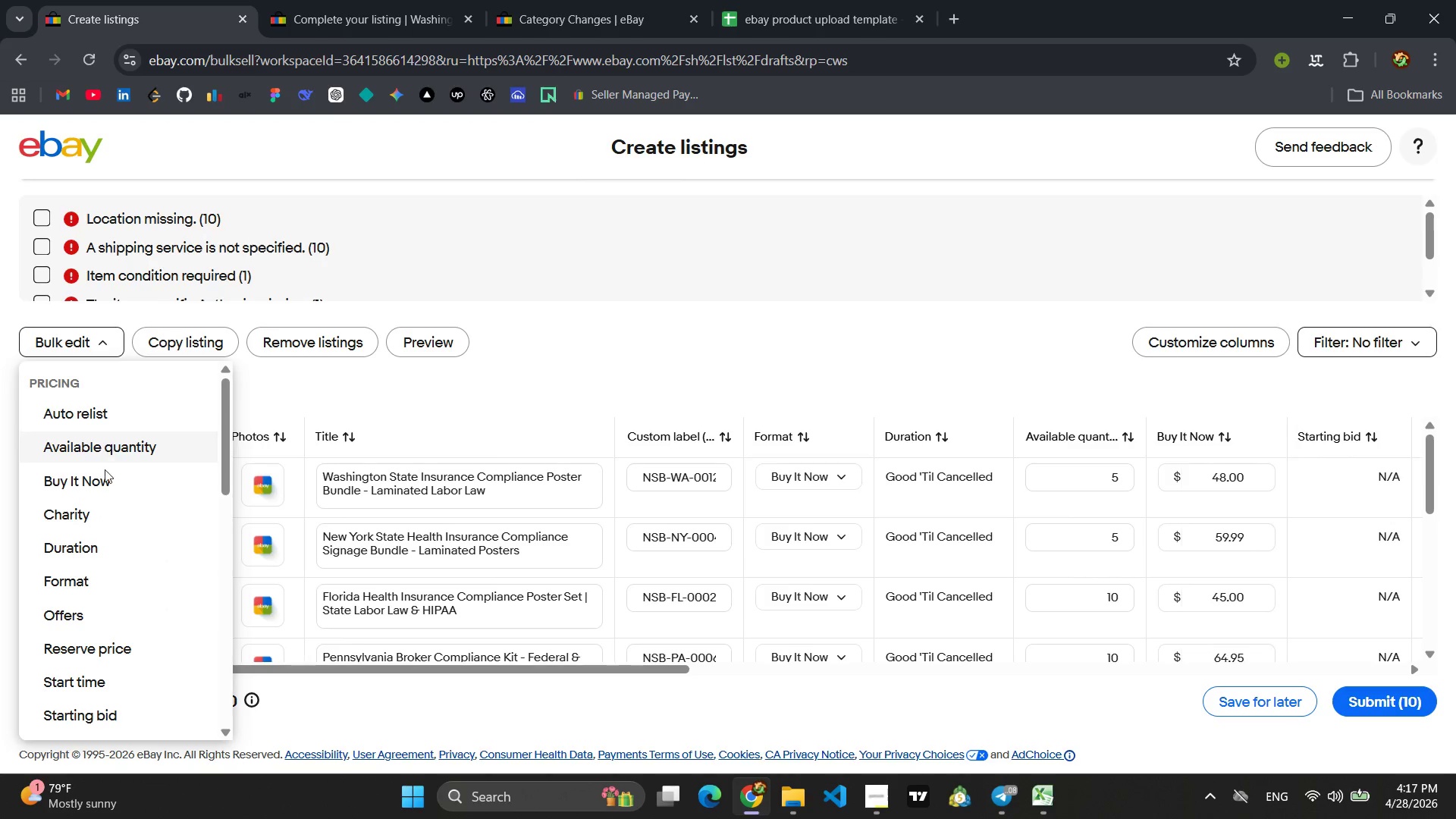 
left_click([650, 354])
 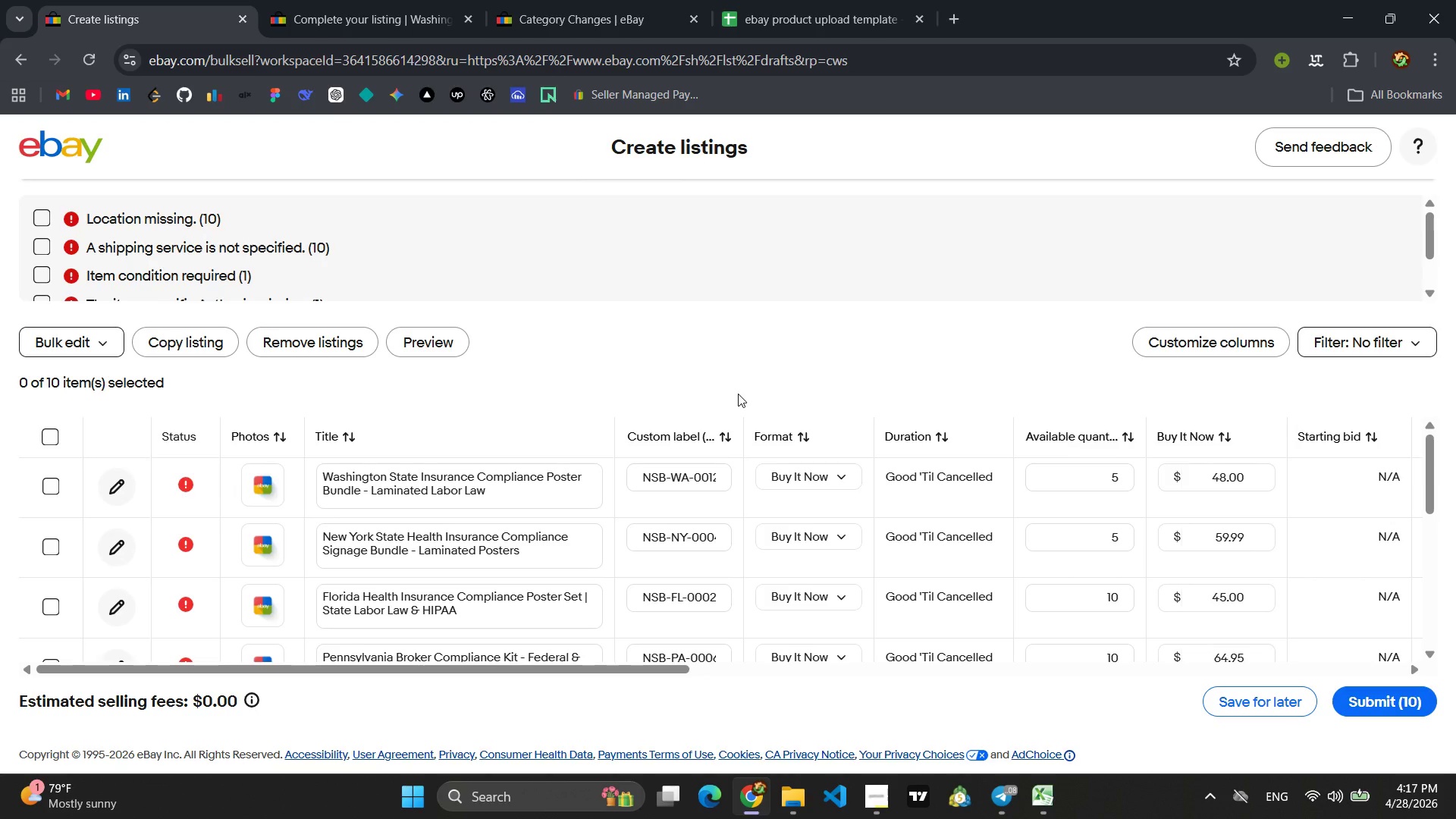 
scroll: coordinate [771, 505], scroll_direction: down, amount: 15.0
 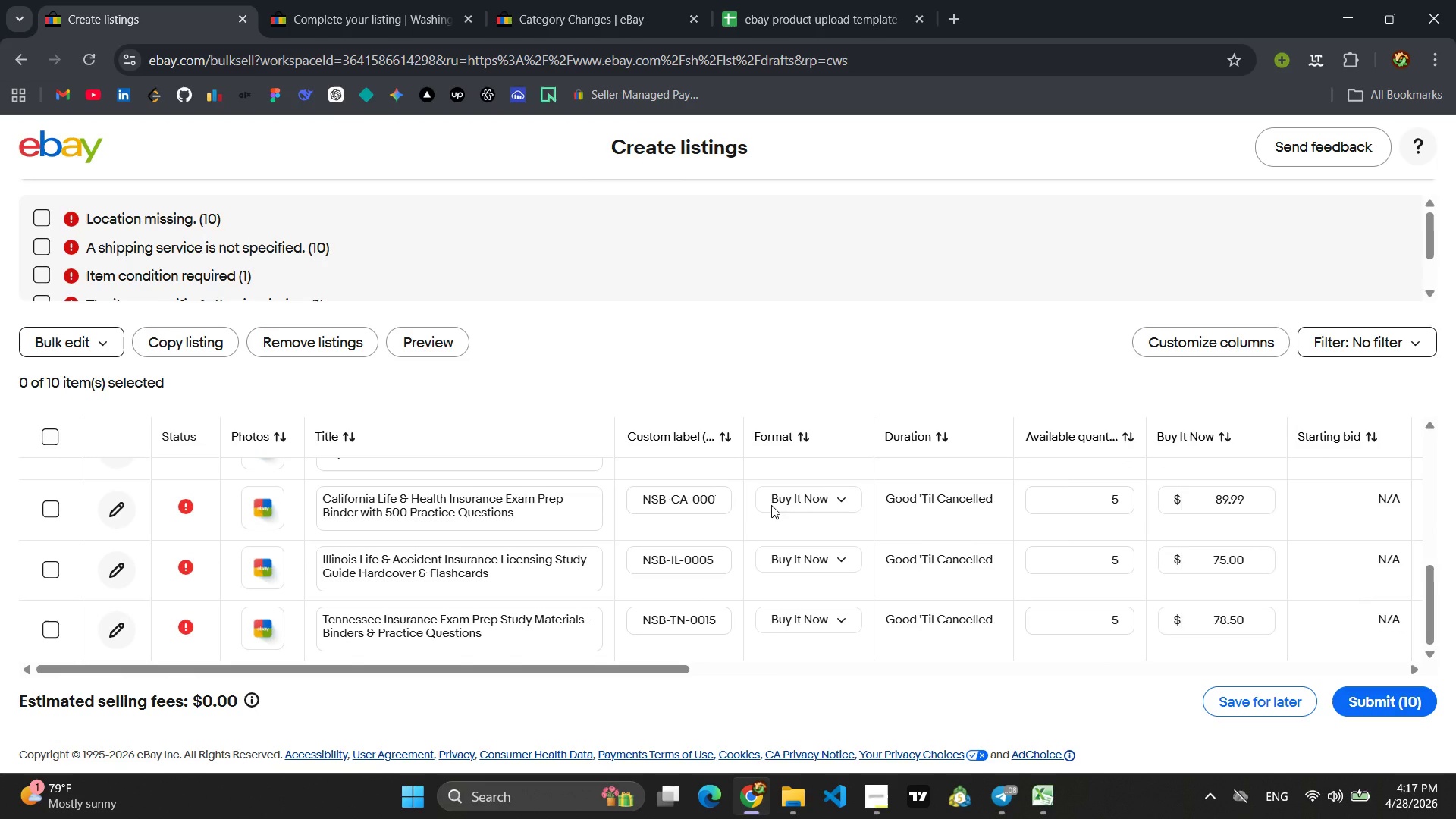 
scroll: coordinate [771, 504], scroll_direction: up, amount: 6.0
 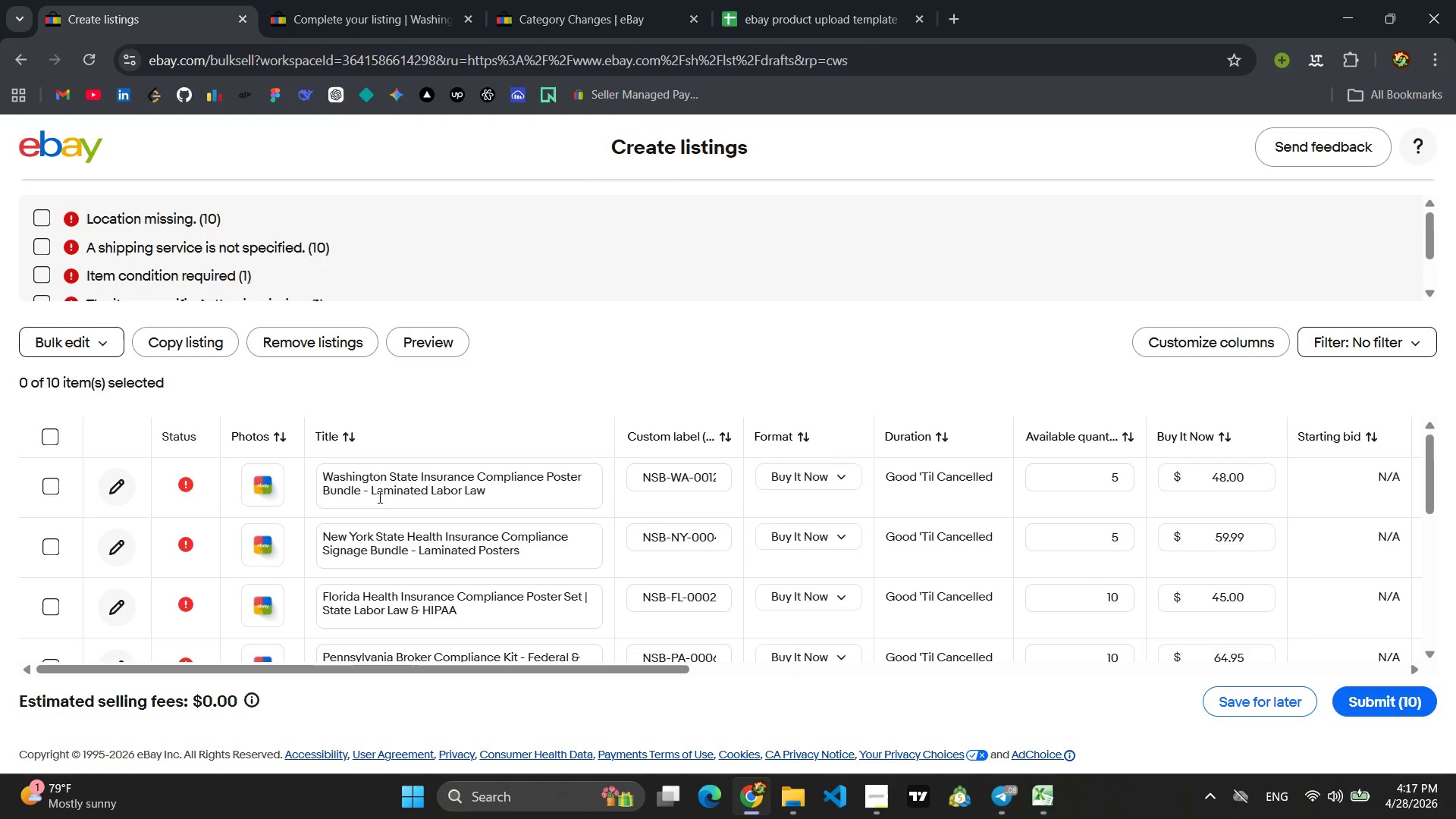 
scroll: coordinate [293, 498], scroll_direction: down, amount: 9.0
 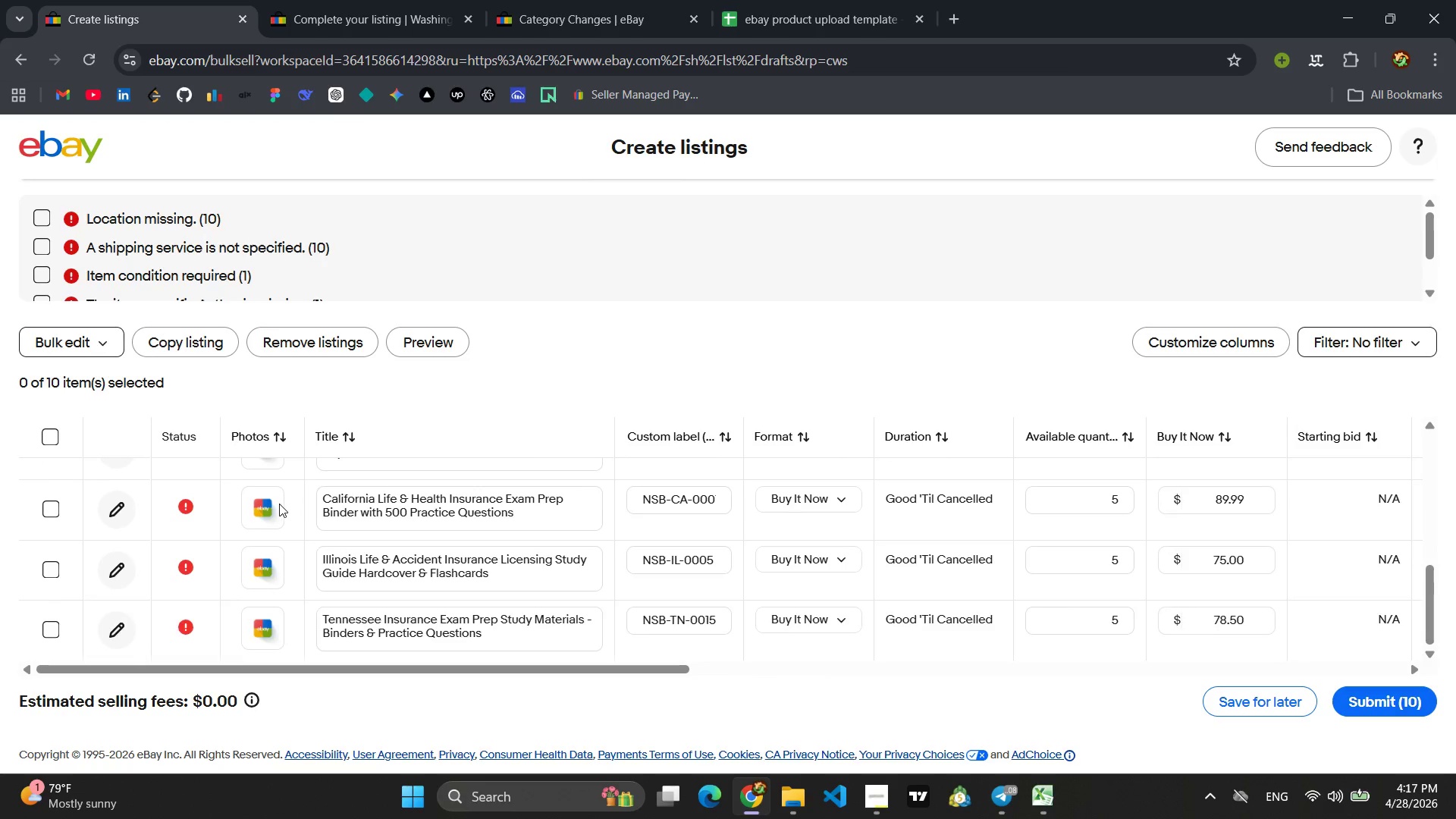 
scroll: coordinate [265, 508], scroll_direction: up, amount: 8.0
 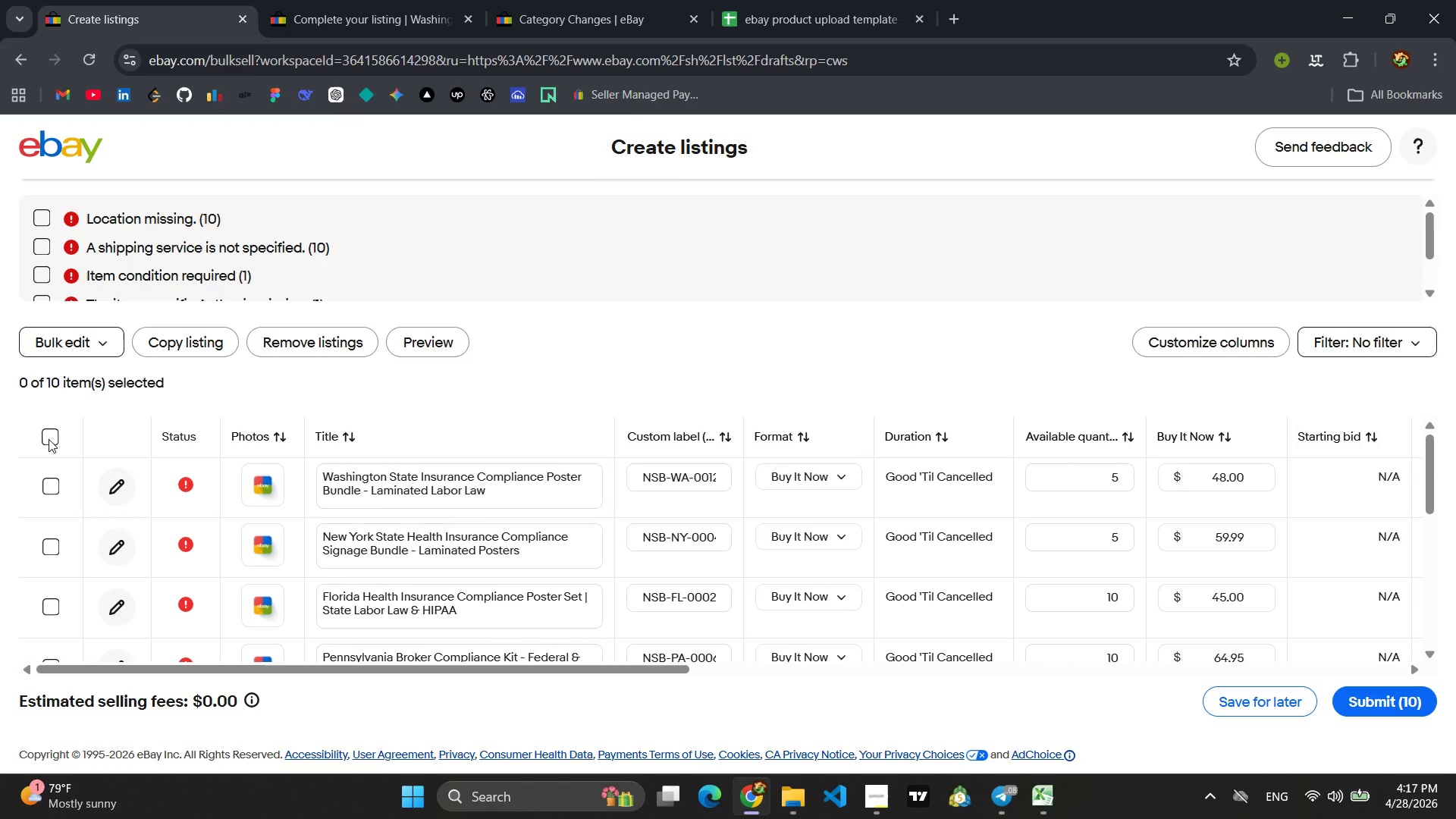 
left_click([41, 433])
 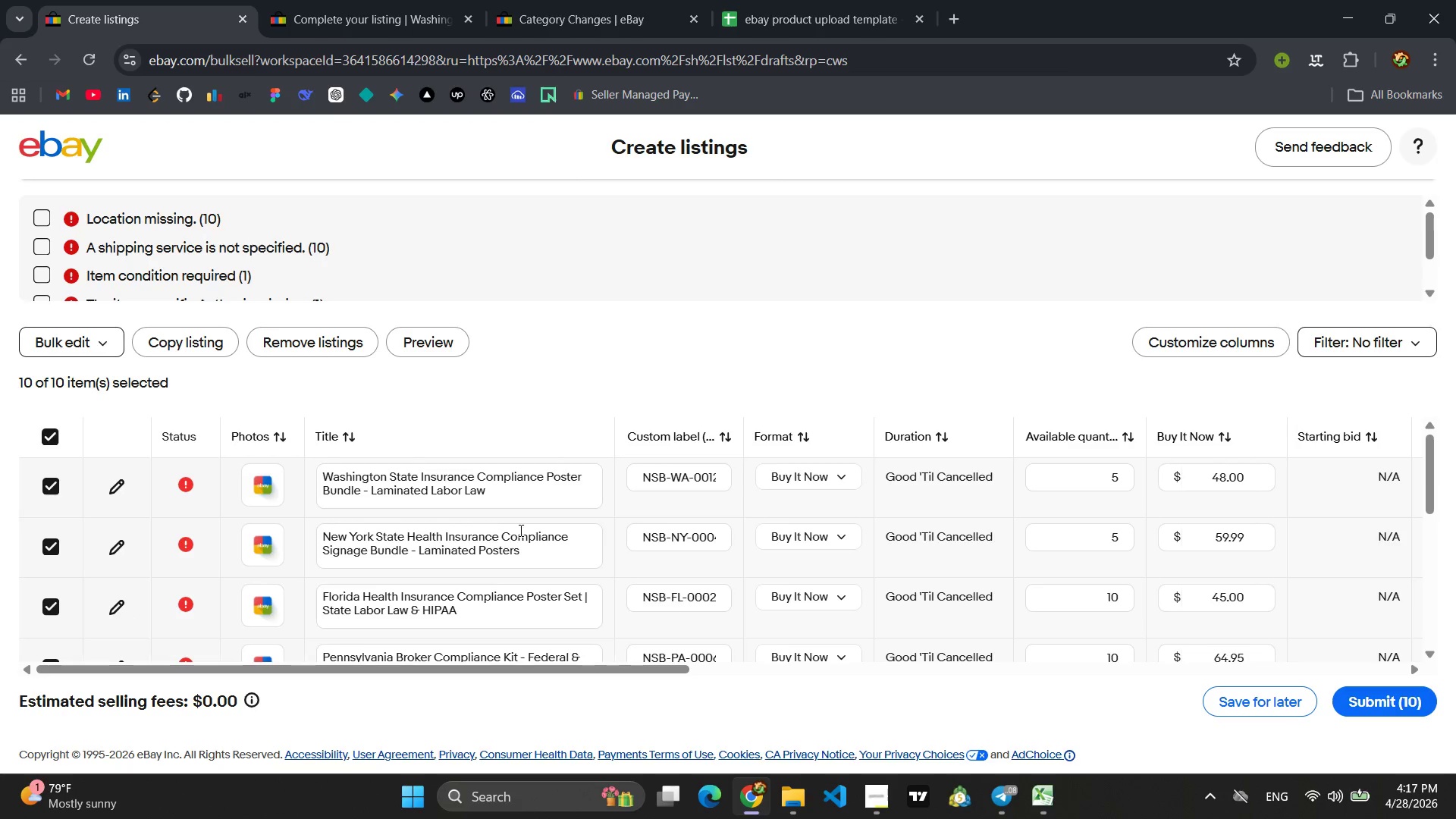 
scroll: coordinate [742, 544], scroll_direction: down, amount: 8.0
 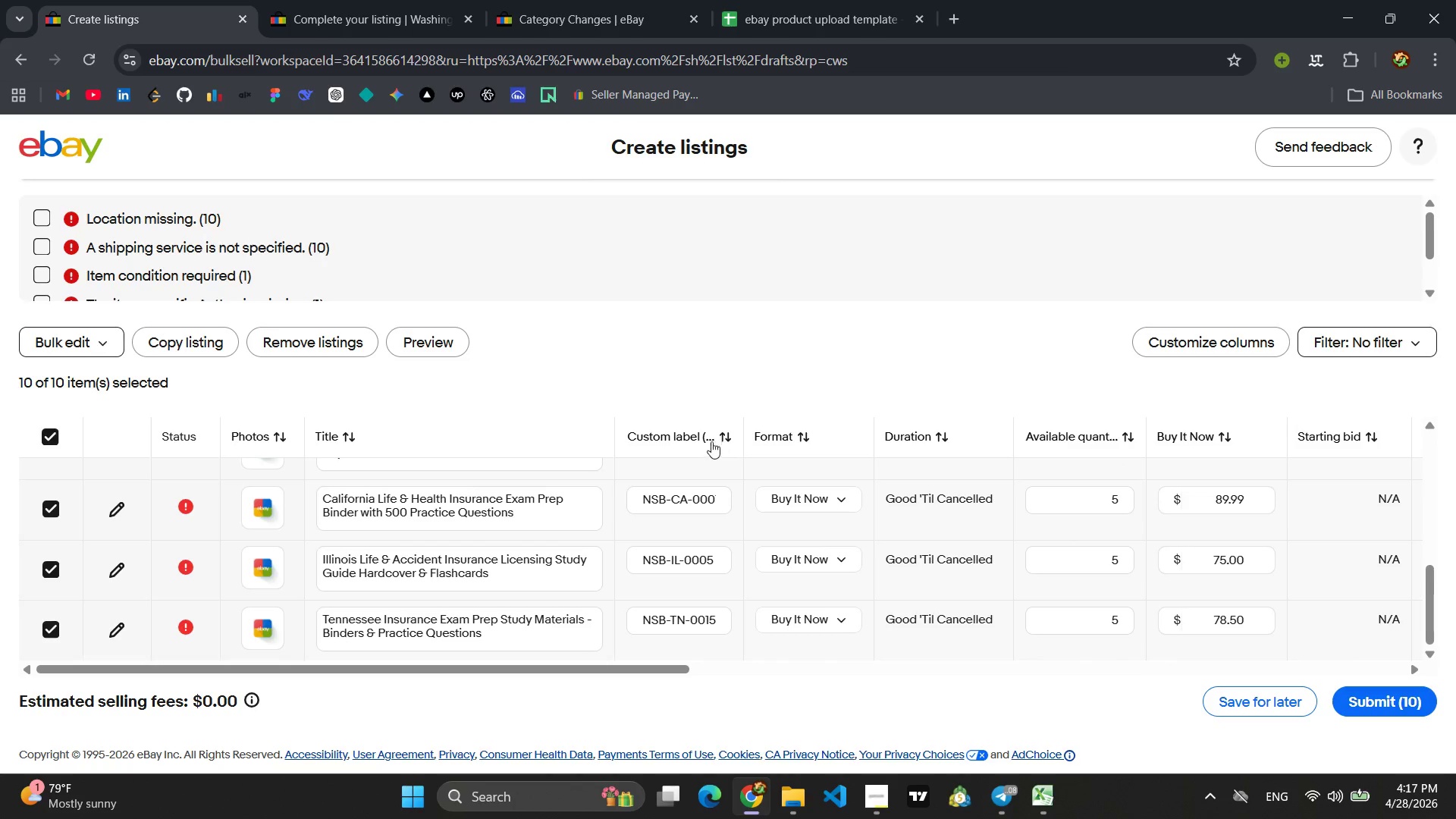 
left_click([102, 342])
 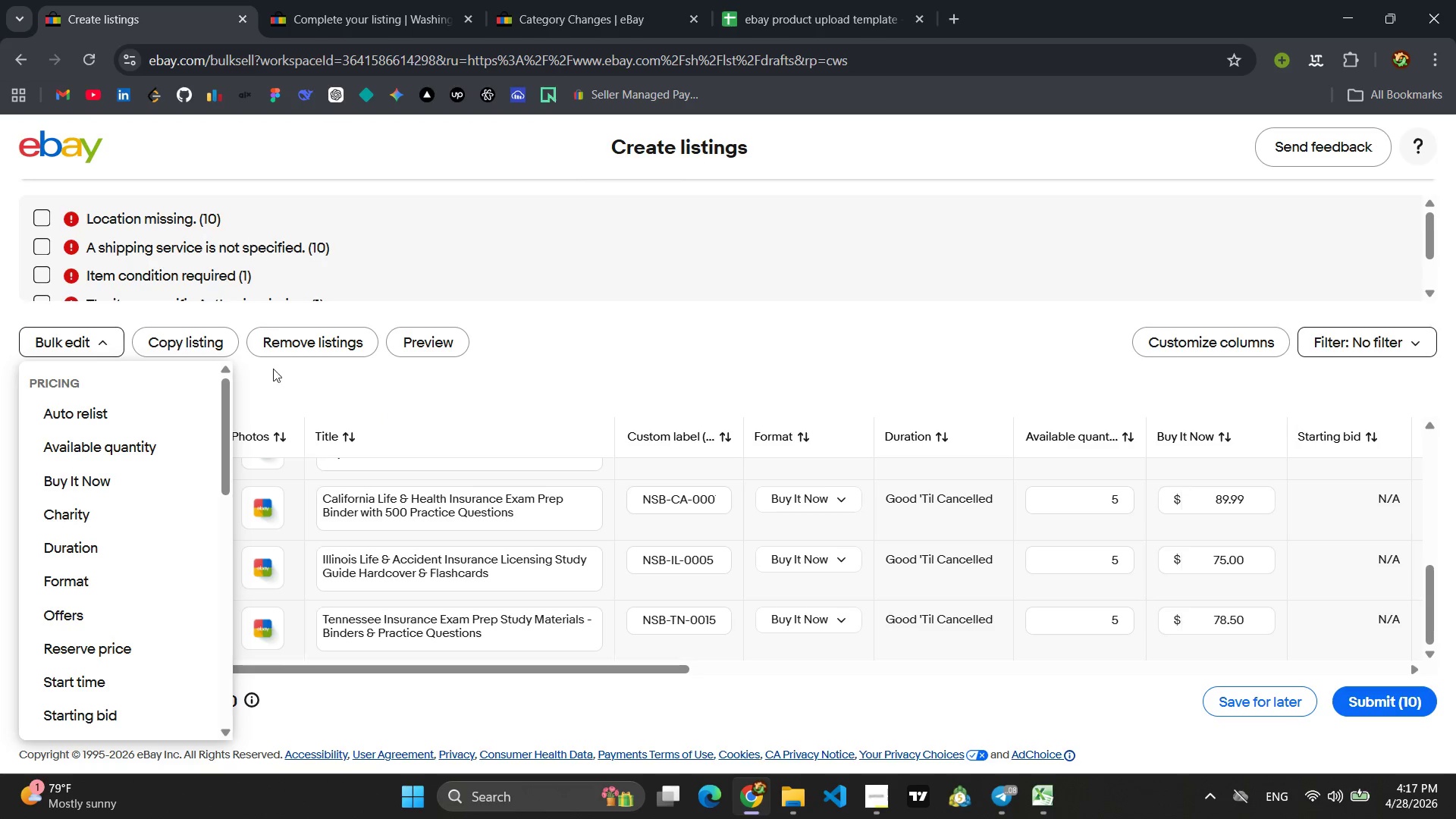 
wait(7.08)
 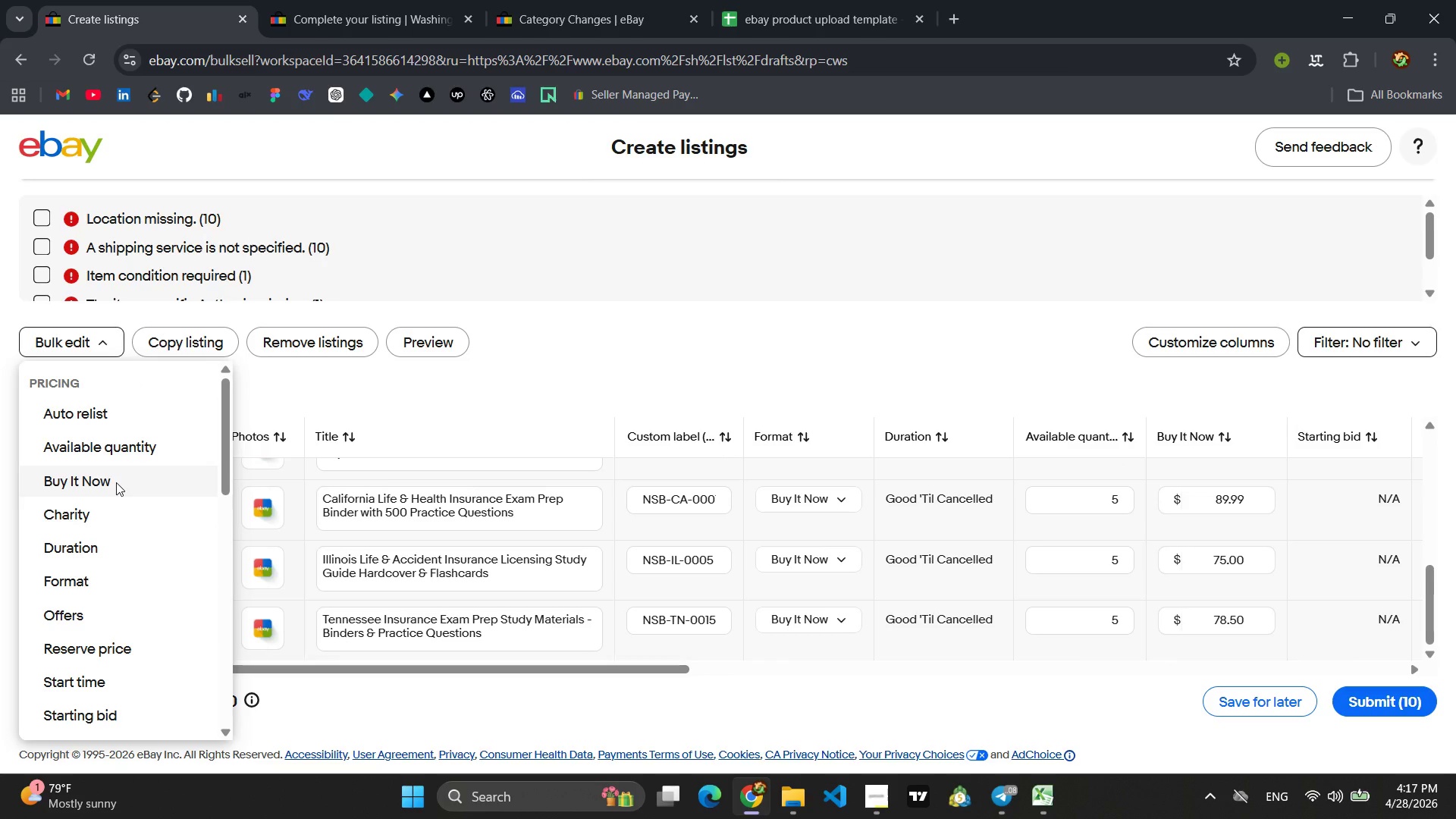 
left_click([412, 347])
 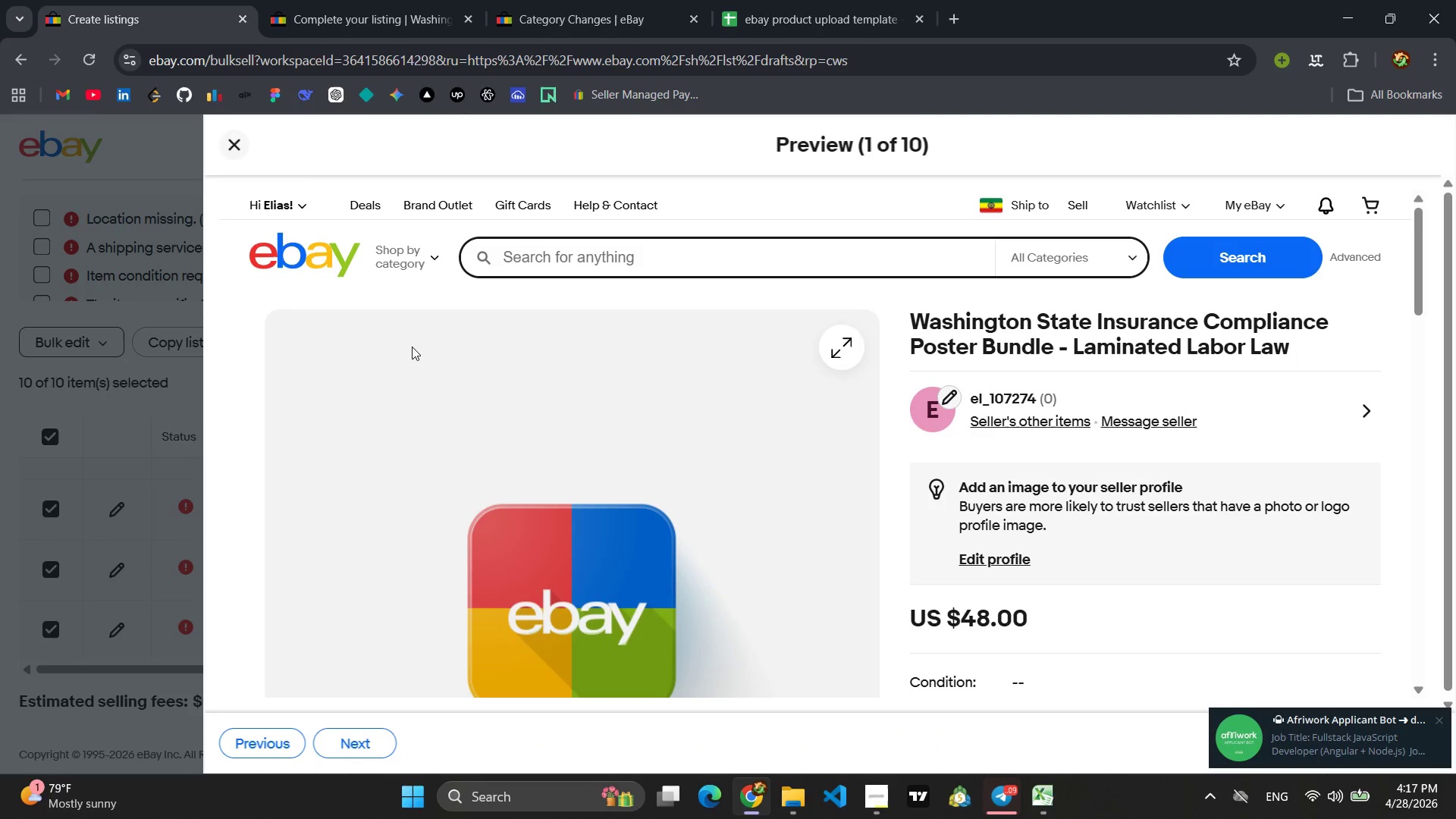 
scroll: coordinate [875, 384], scroll_direction: up, amount: 3.0
 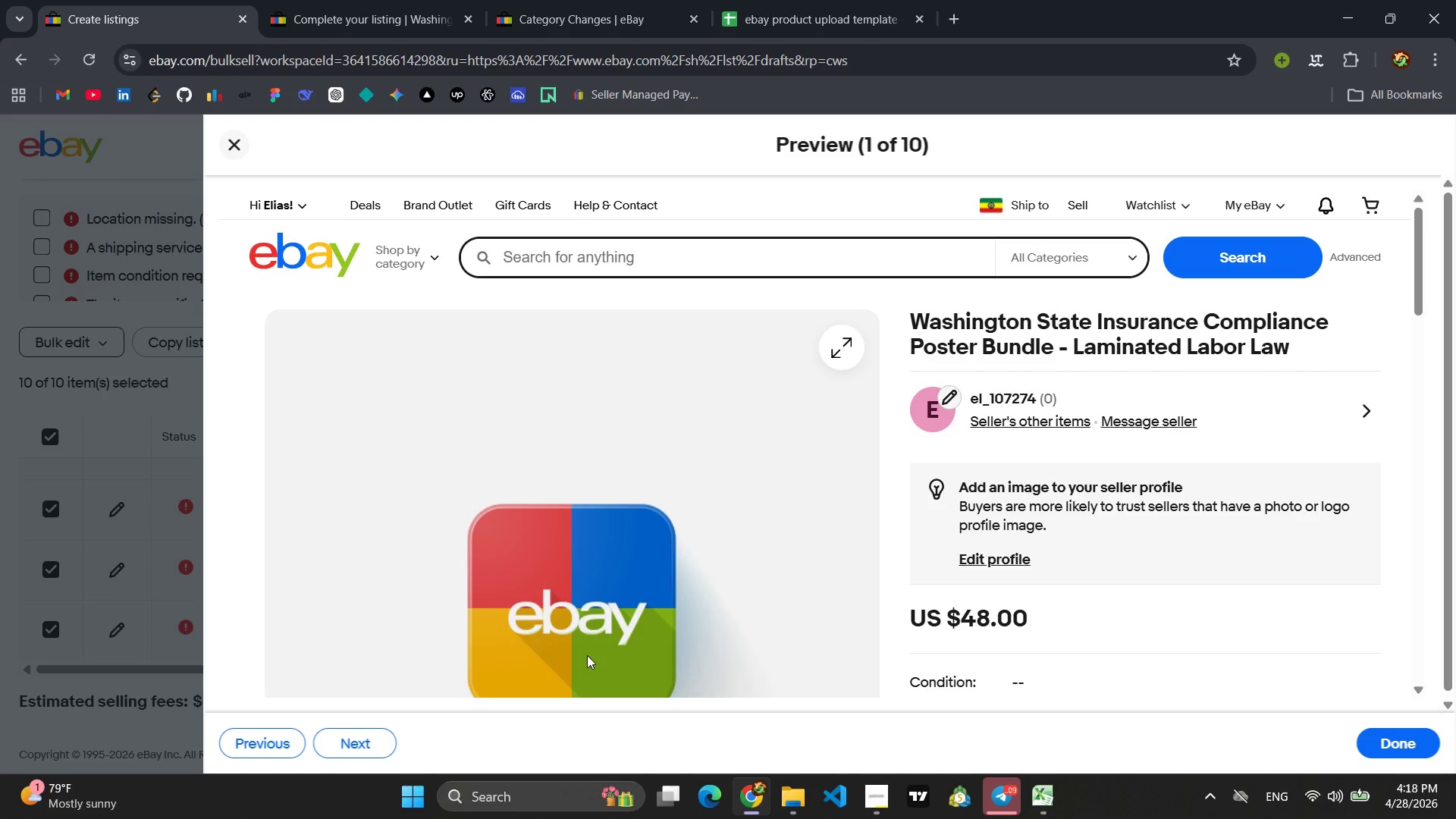 
wait(15.3)
 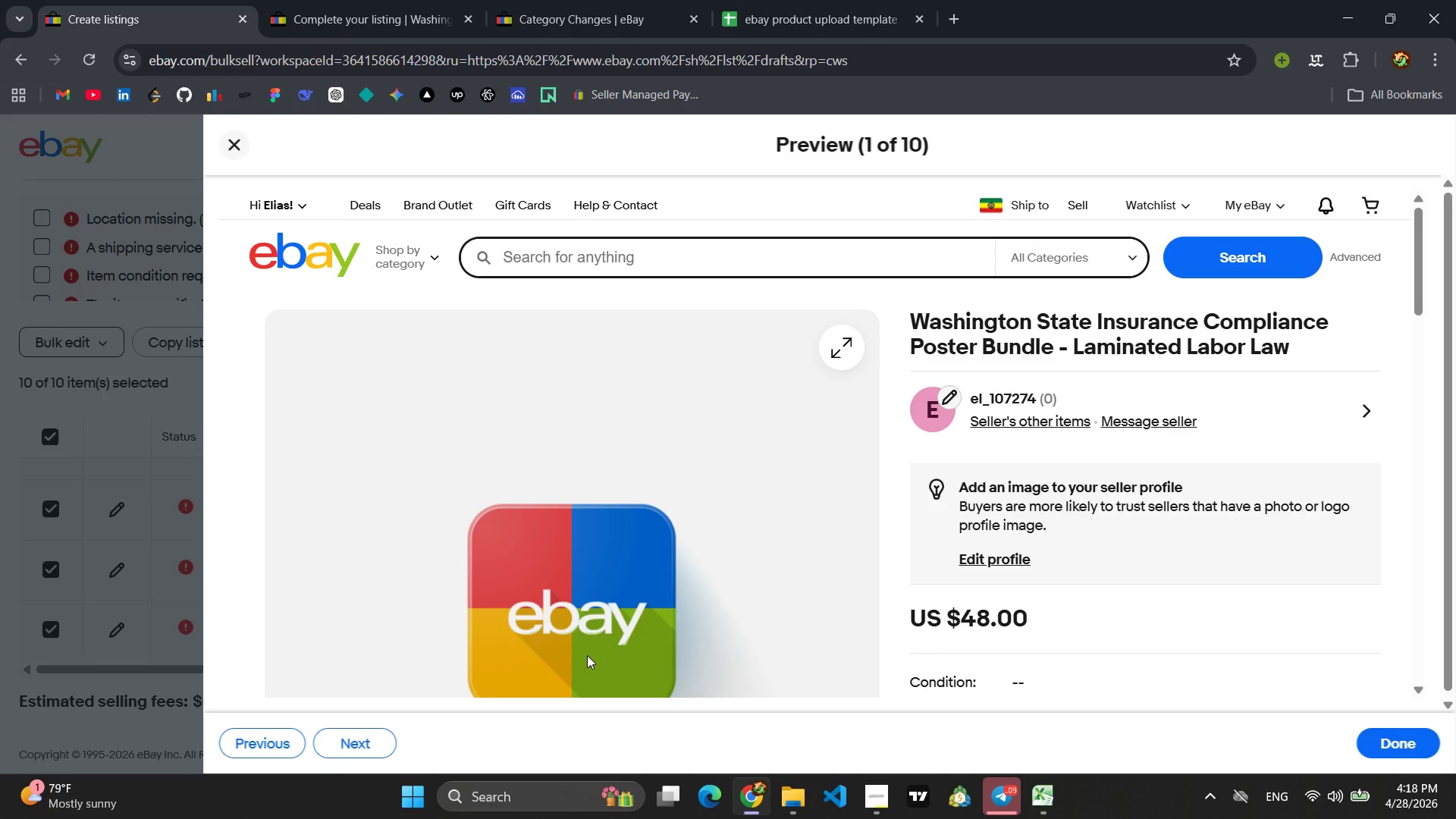 
left_click([876, 799])